 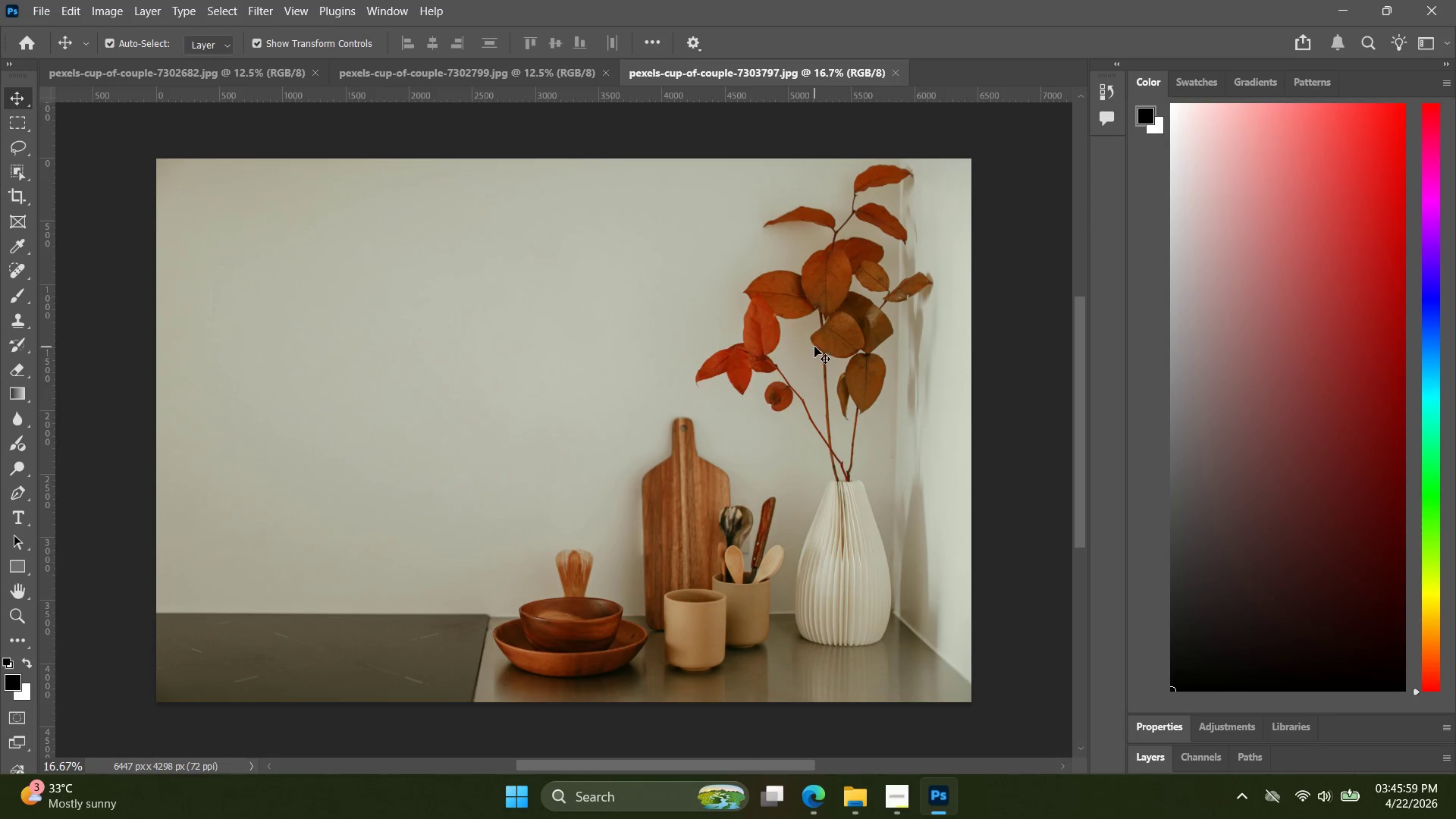 
key(Alt+Tab)
 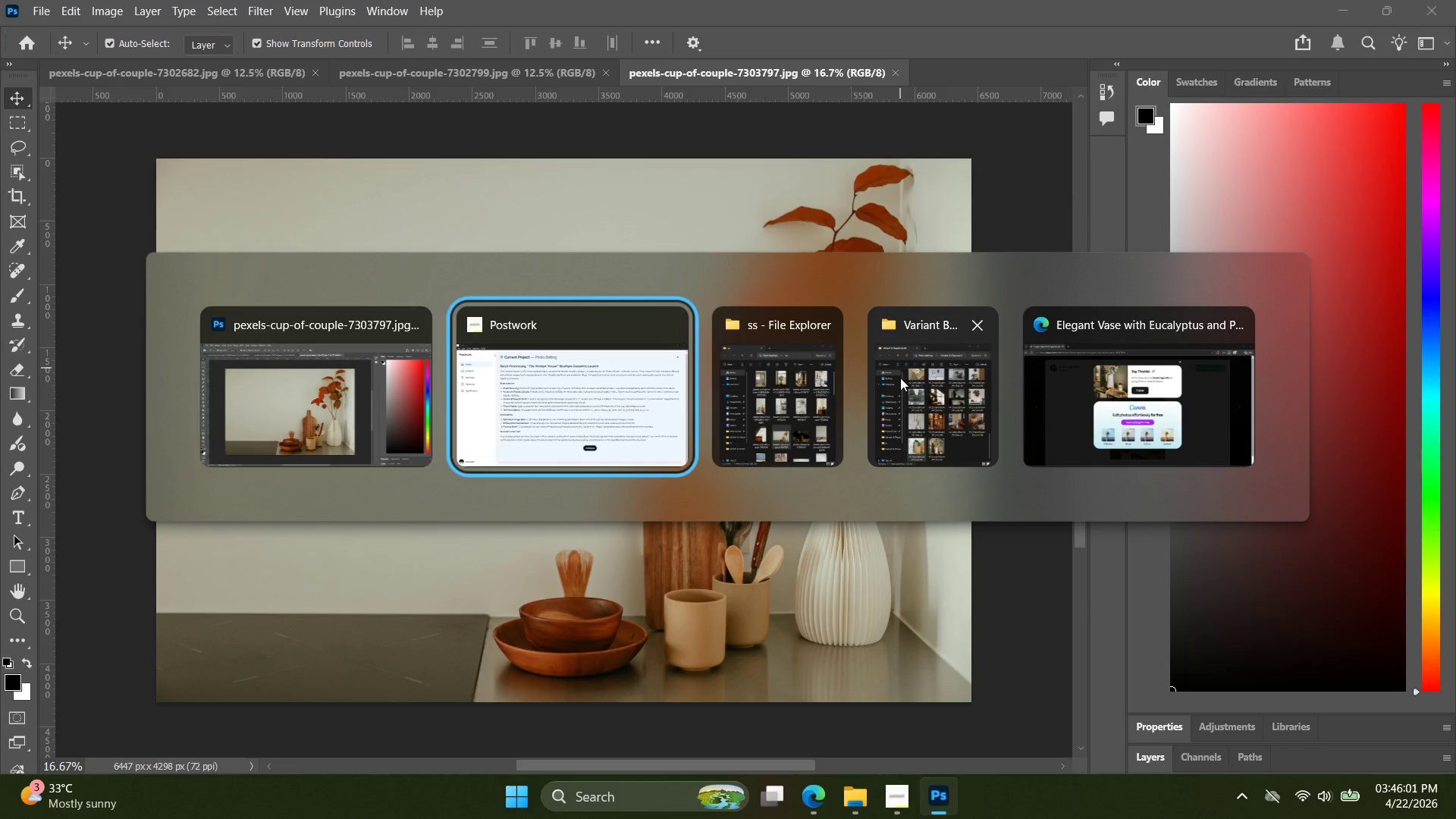 
key(Alt+Tab)
 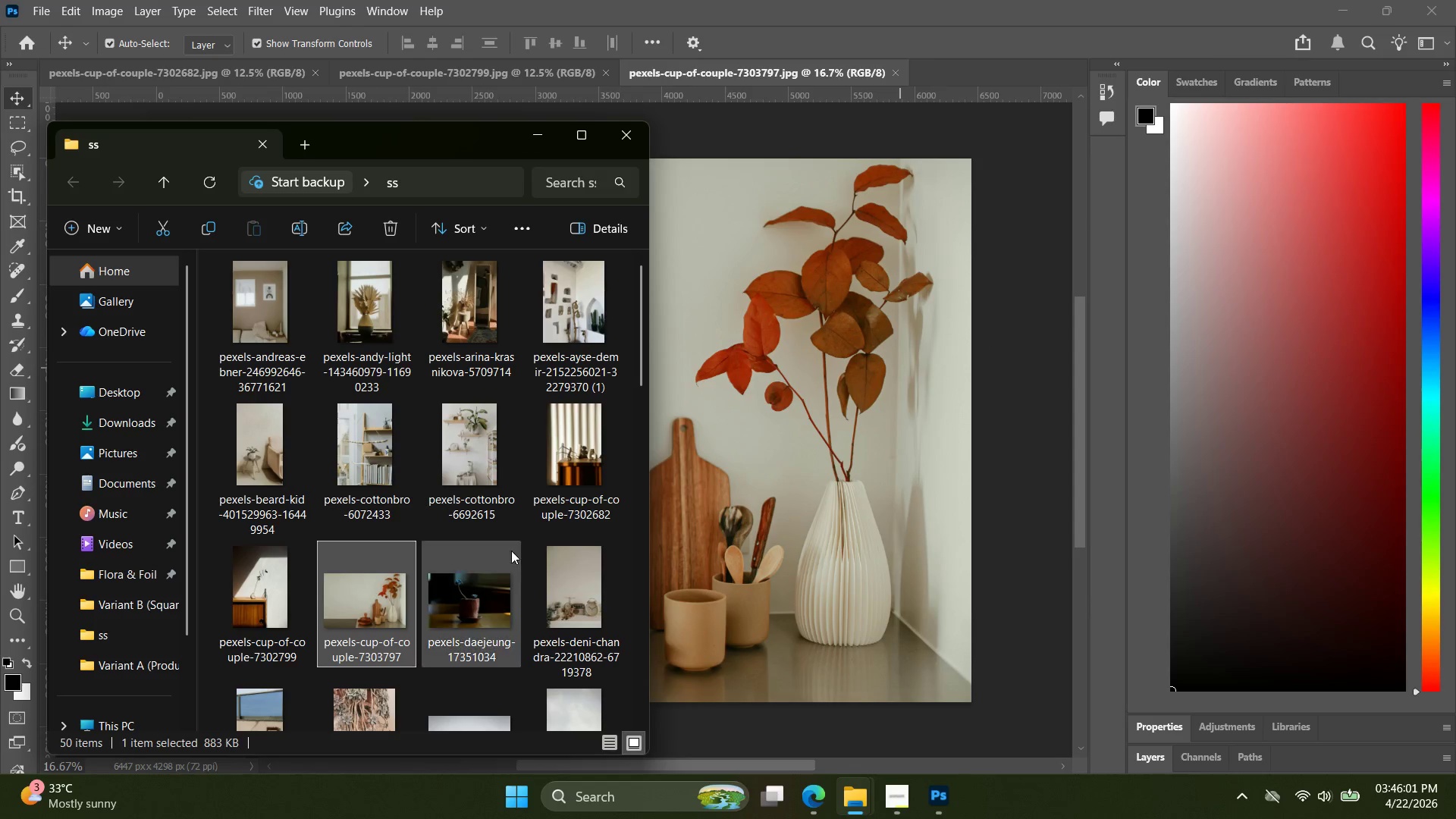 
left_click([508, 570])
 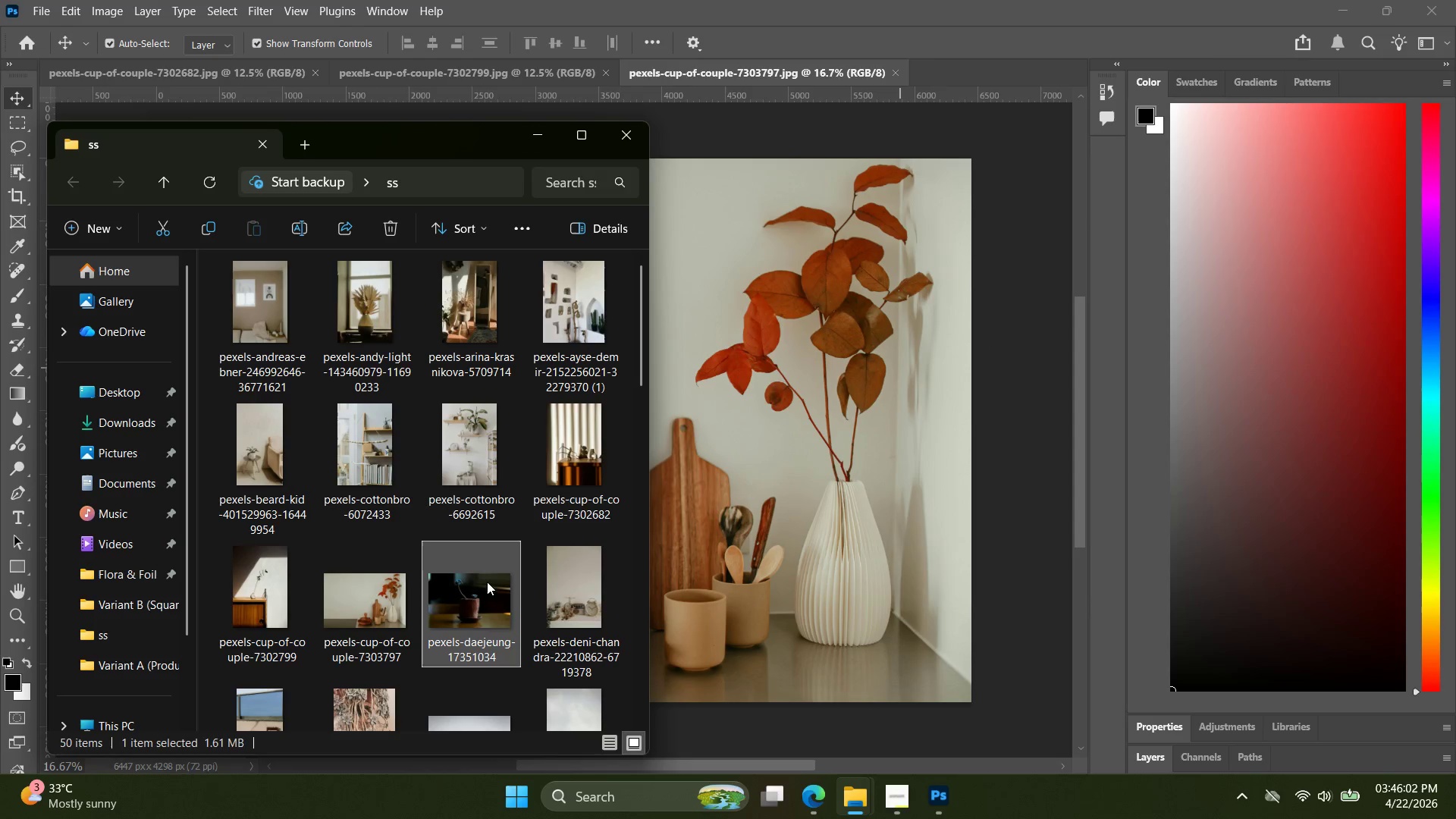 
left_click_drag(start_coordinate=[487, 582], to_coordinate=[988, 81])
 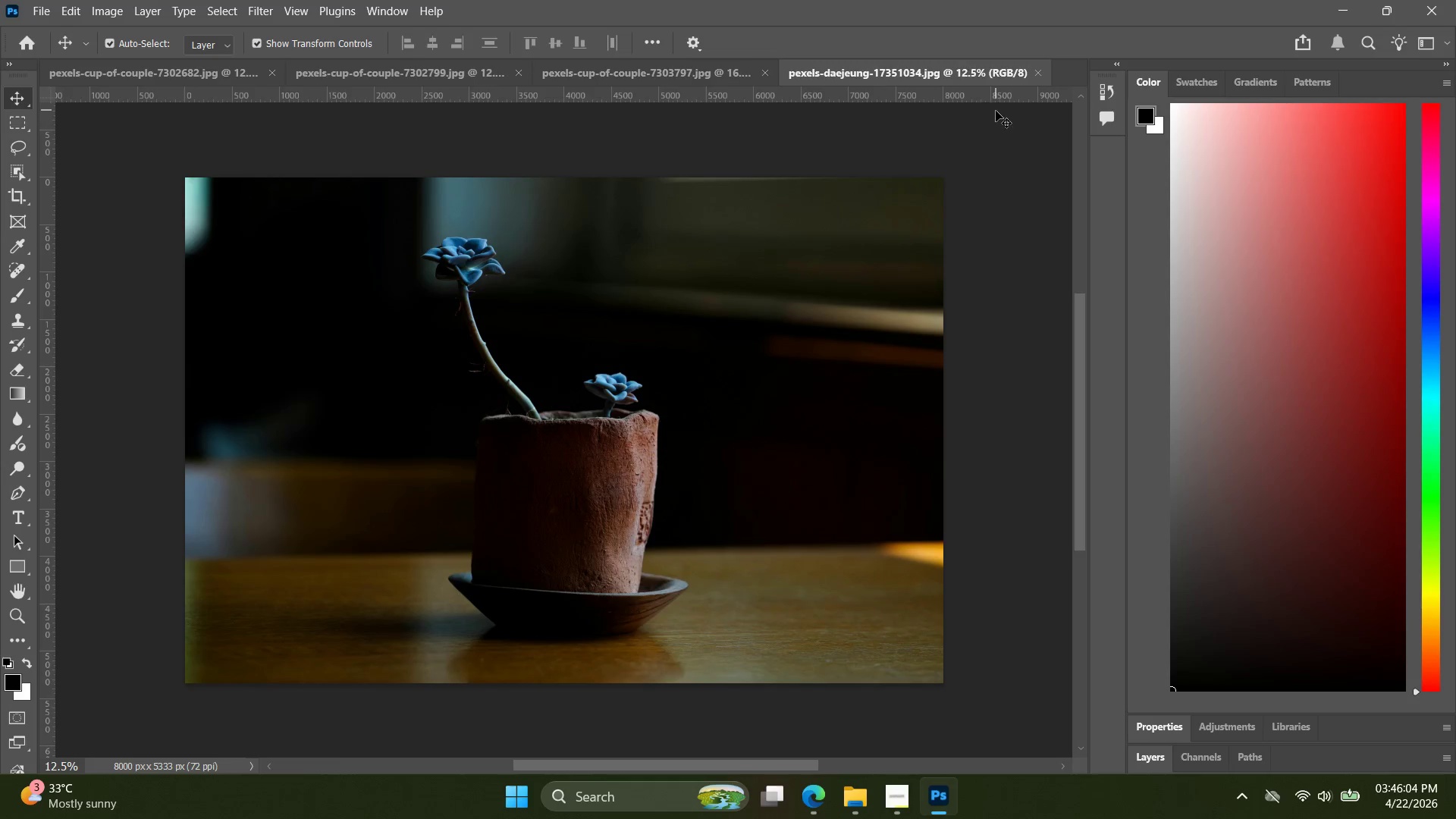 
key(Alt+Control+Shift+W)
 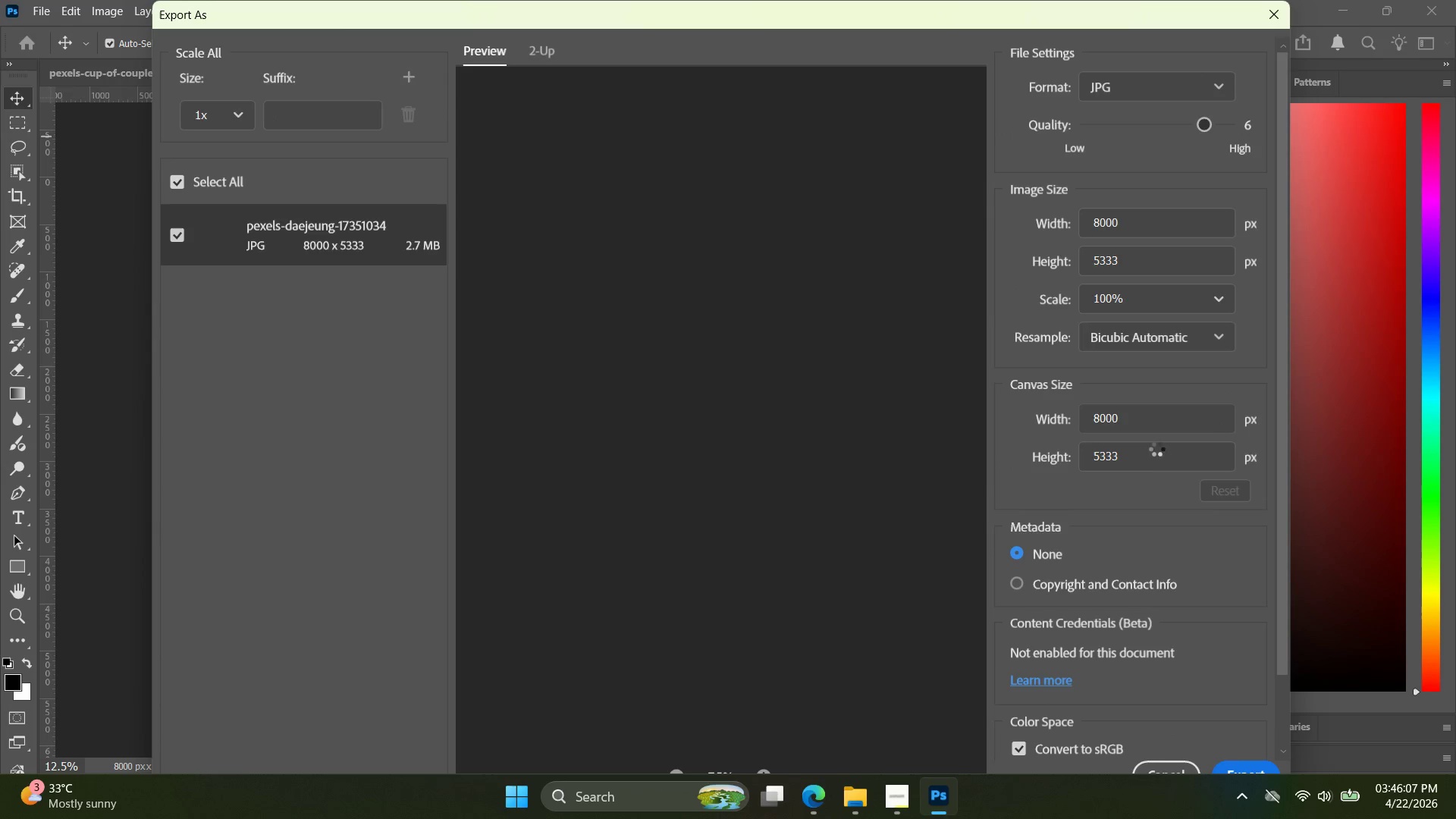 
left_click_drag(start_coordinate=[1154, 421], to_coordinate=[1072, 418])
 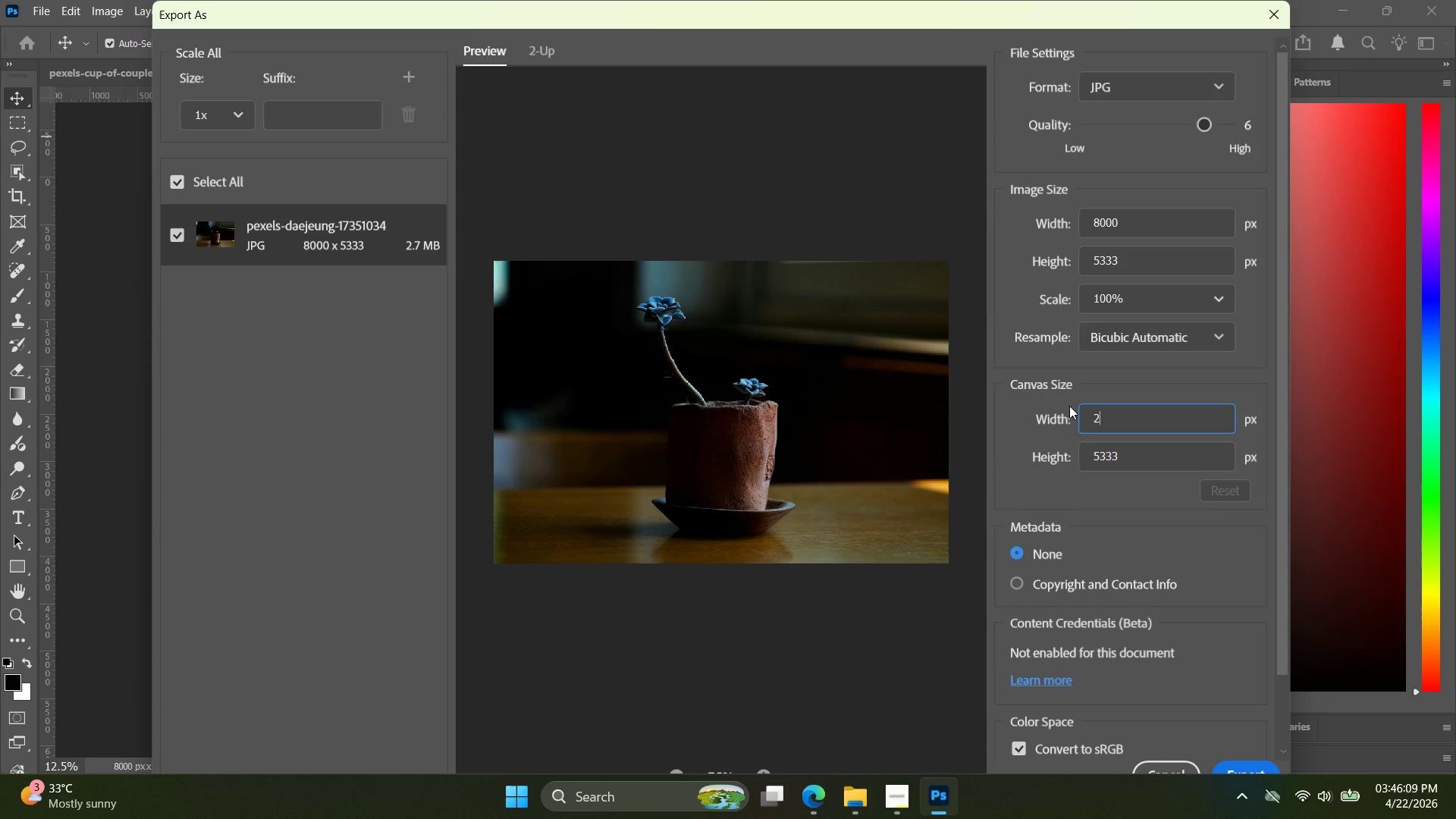 
type(2000)
 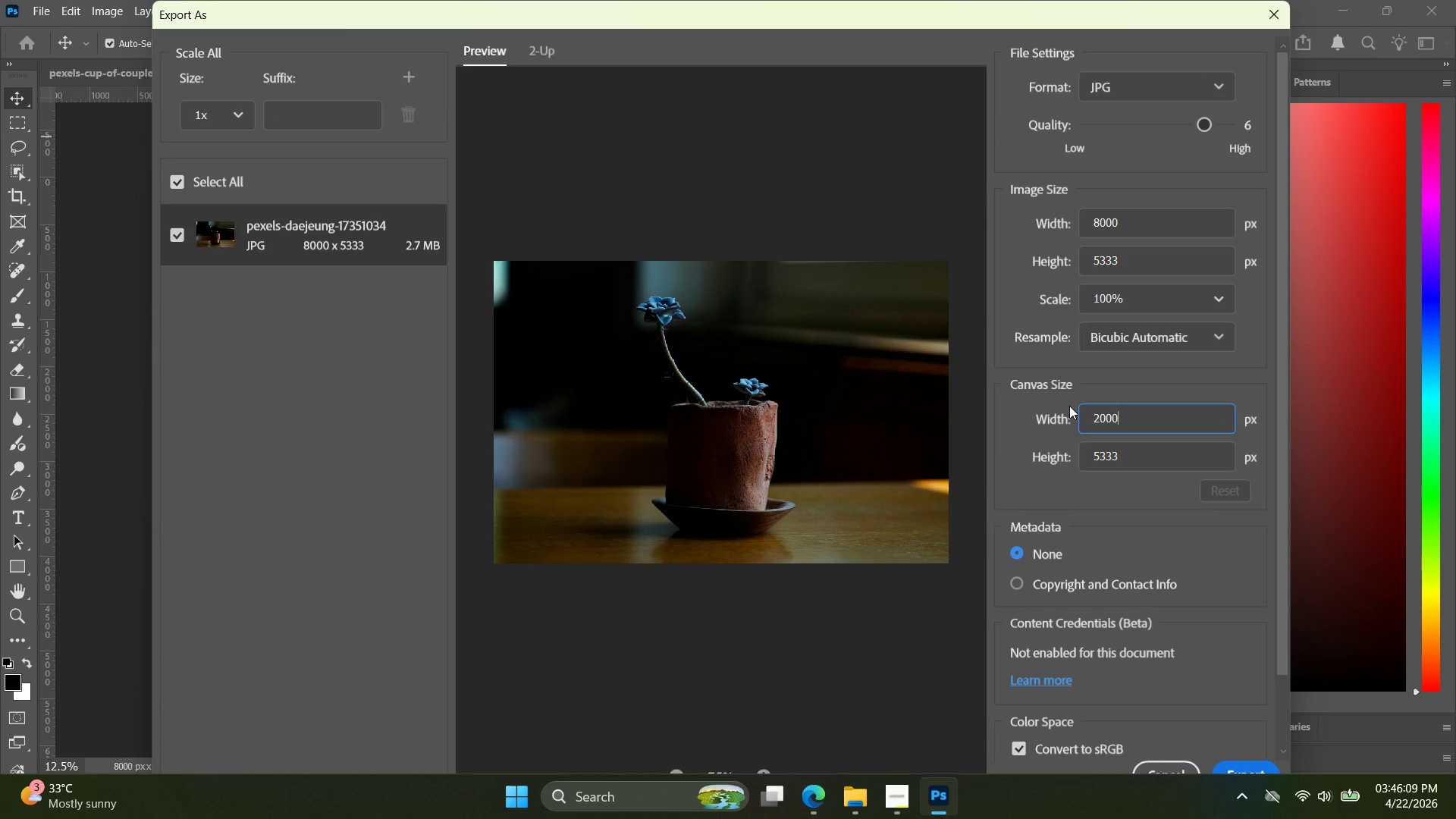 
key(Enter)
 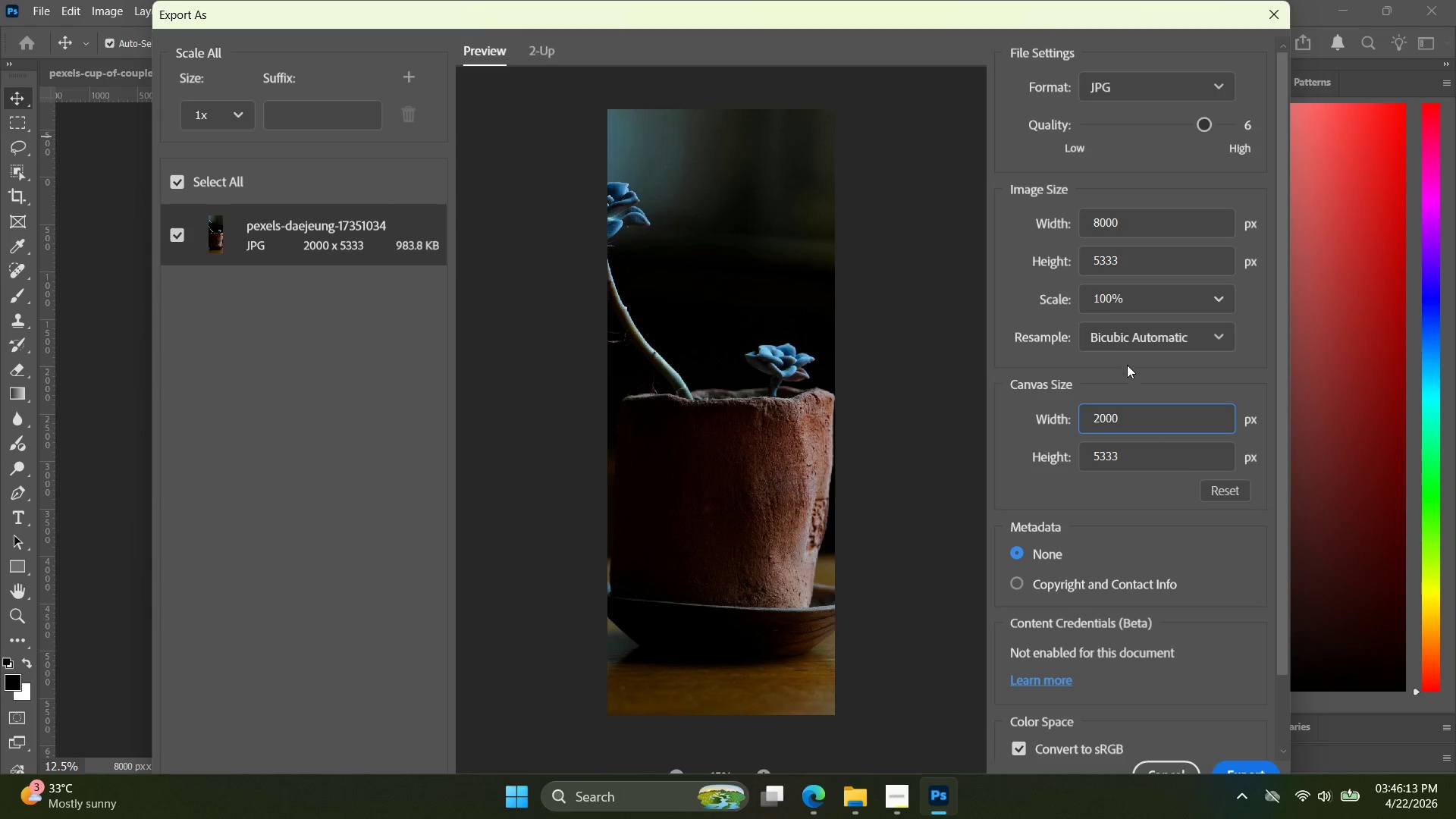 
wait(5.02)
 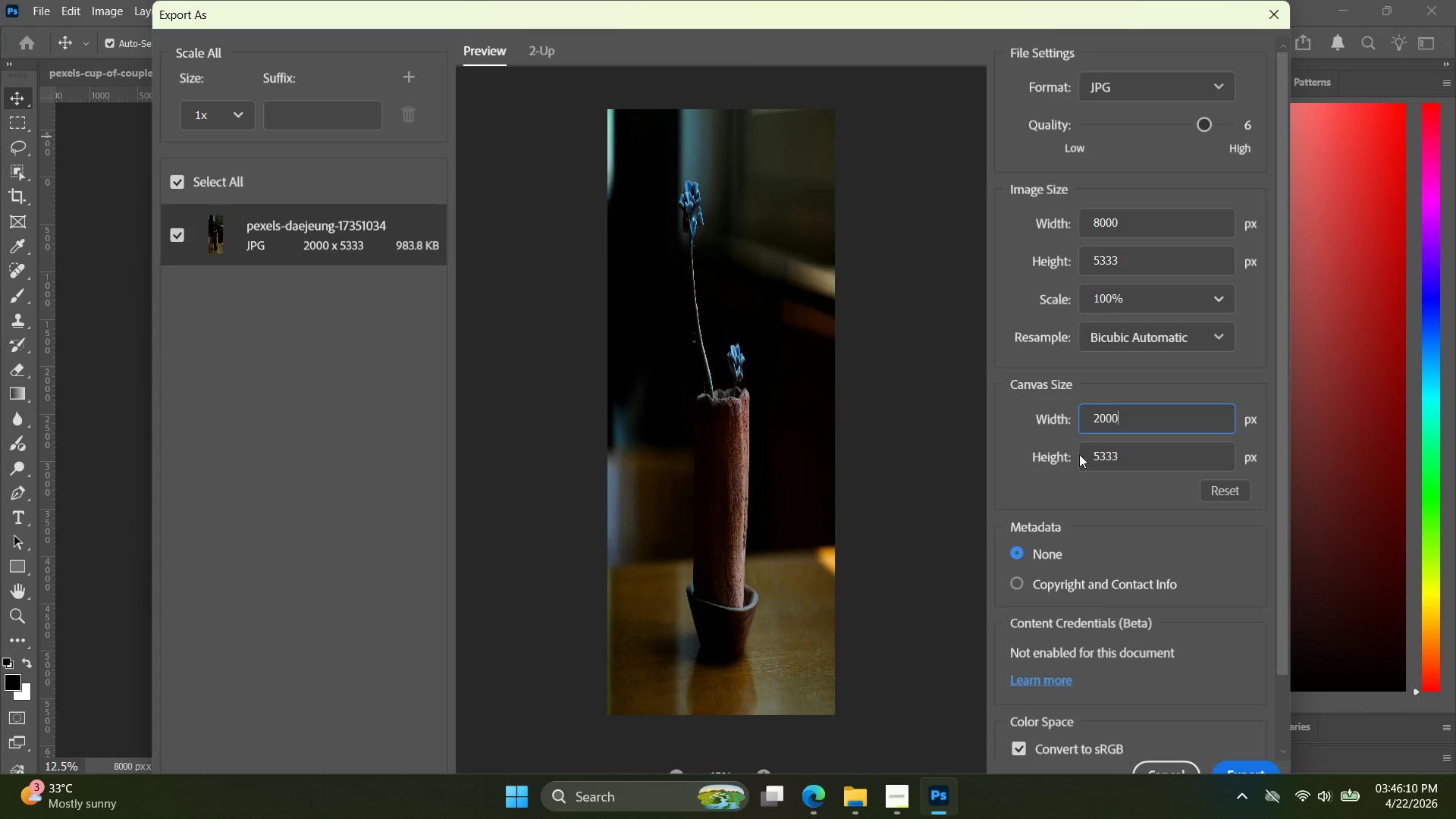 
left_click_drag(start_coordinate=[1169, 457], to_coordinate=[987, 444])
 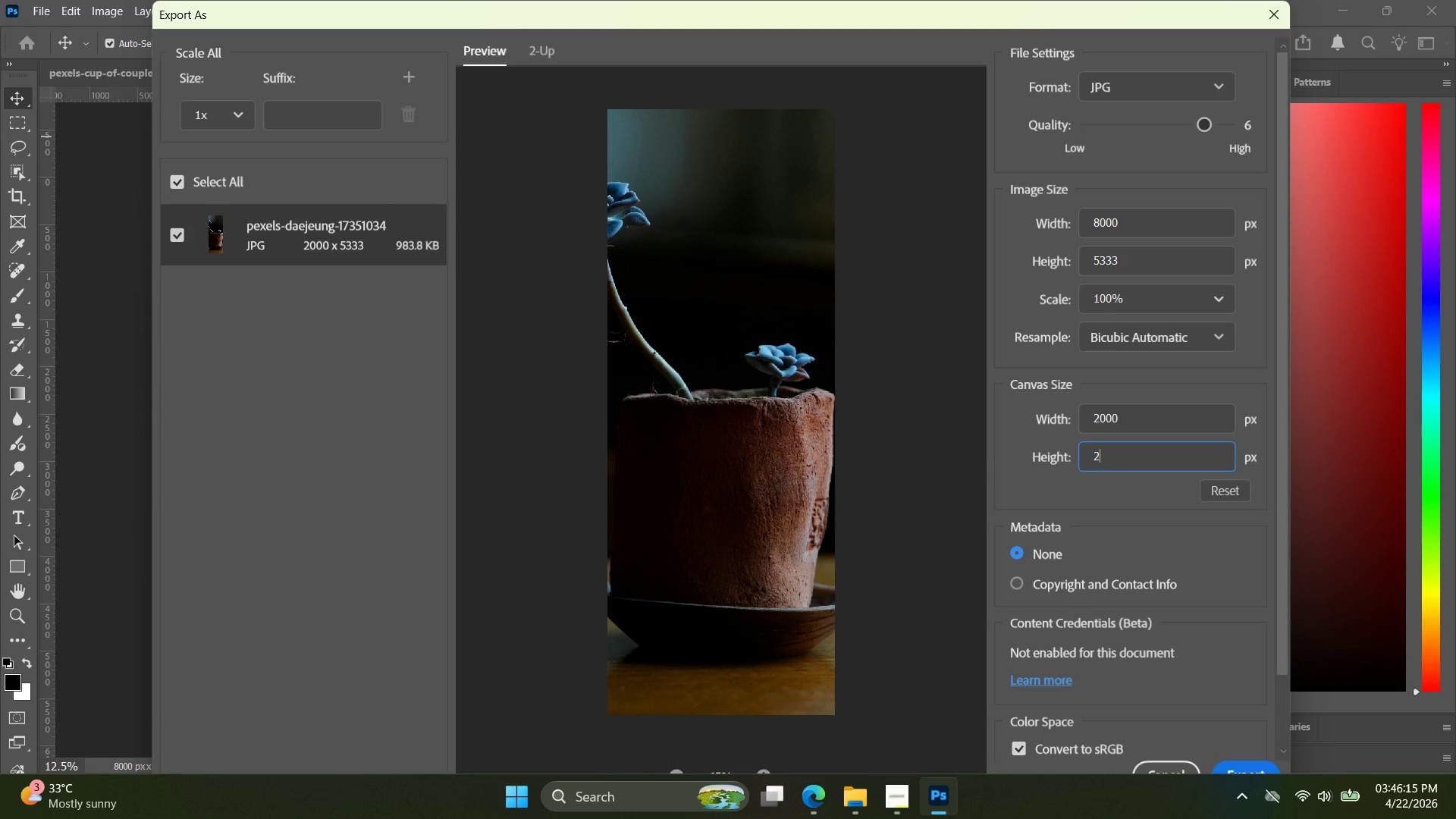 
type(2000)
 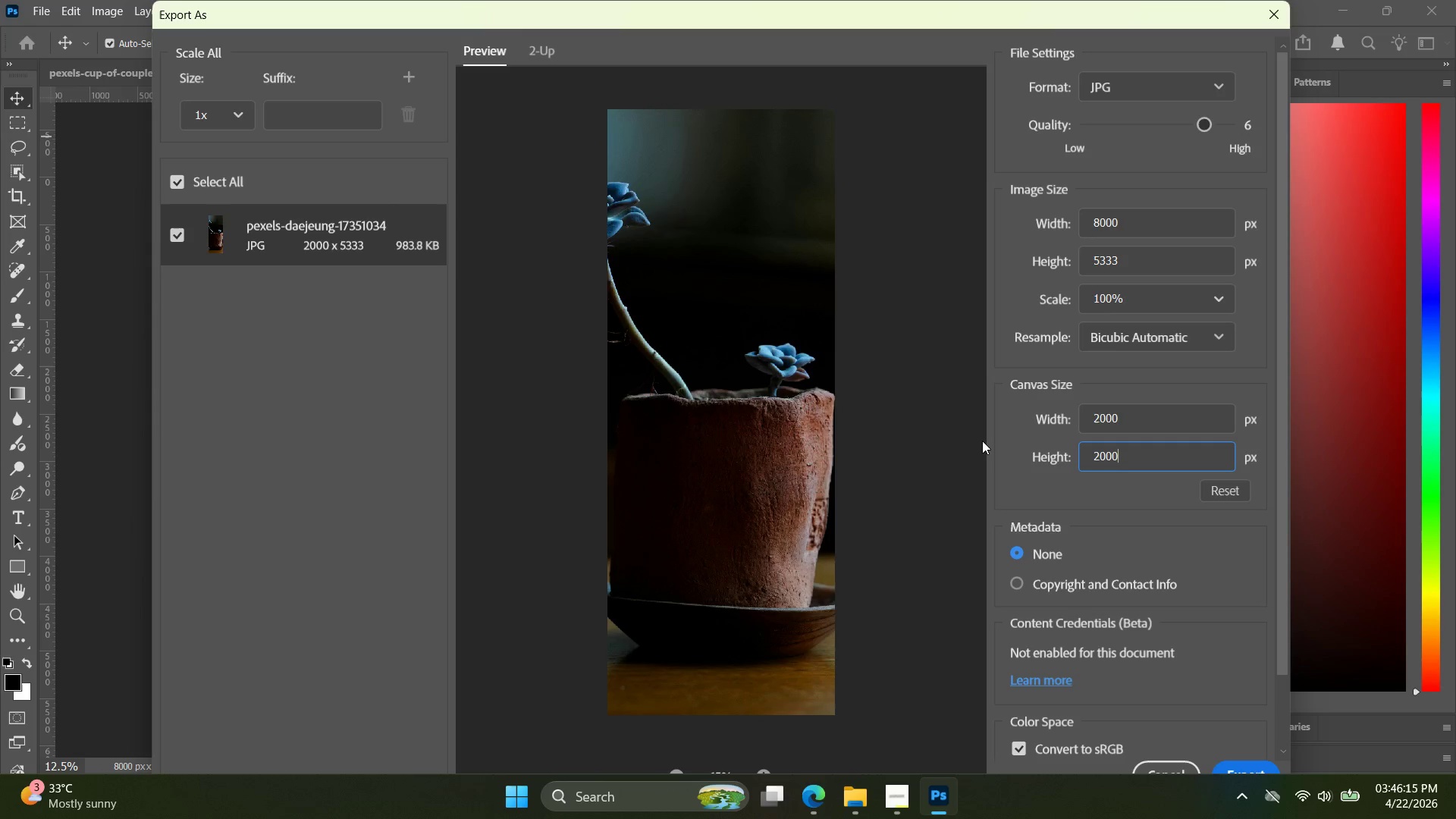 
key(Enter)
 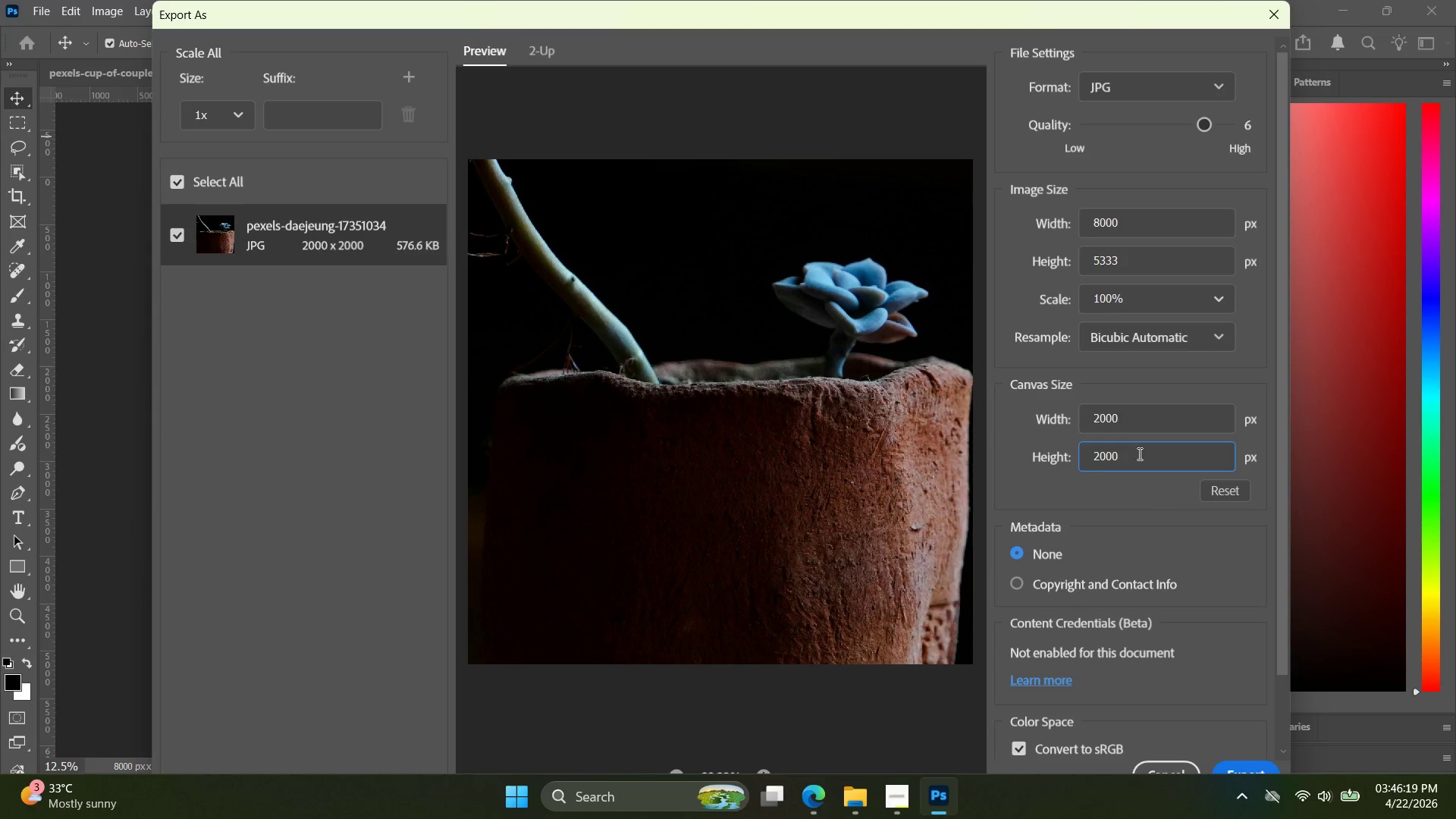 
wait(5.53)
 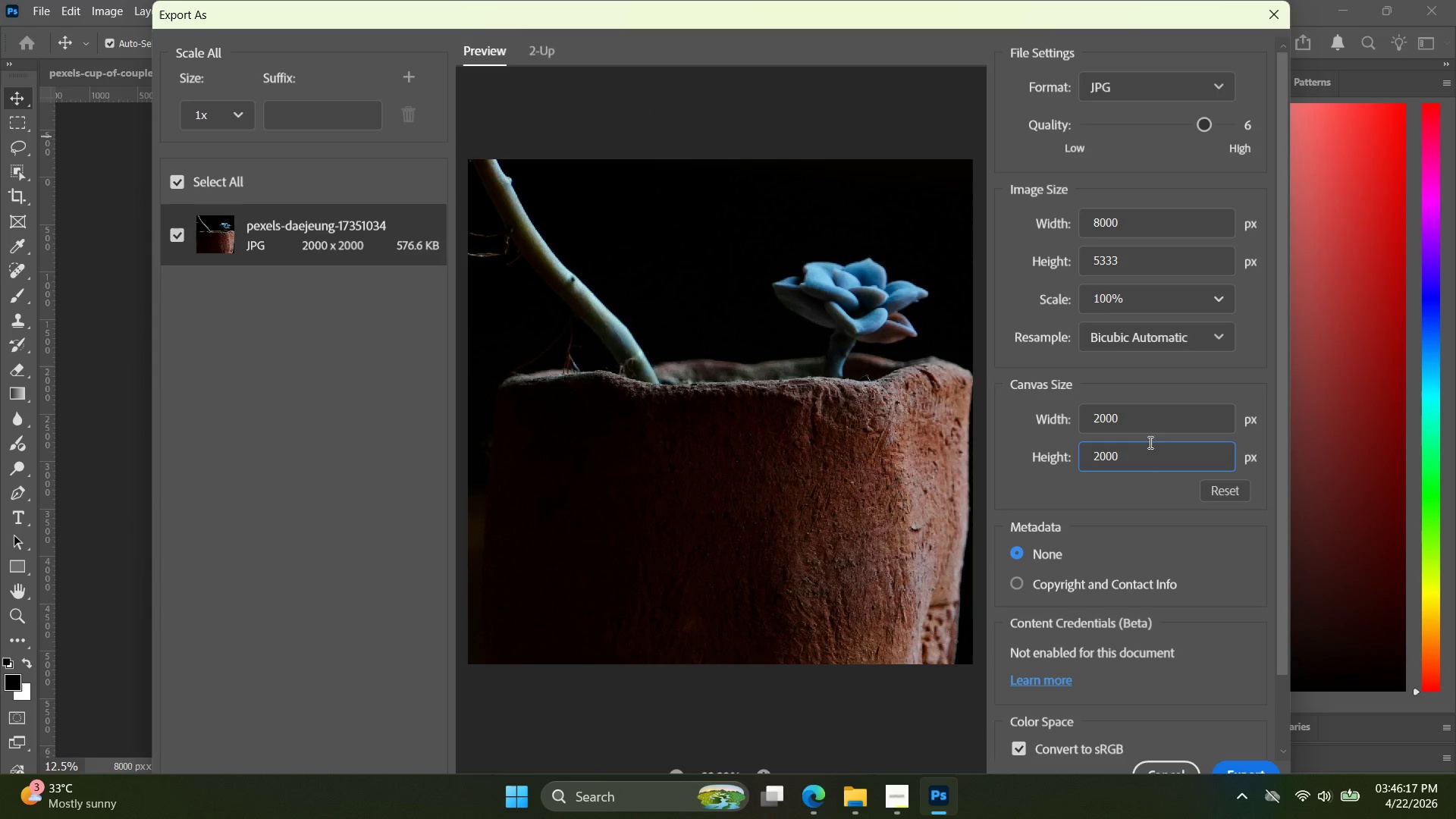 
left_click([1238, 497])
 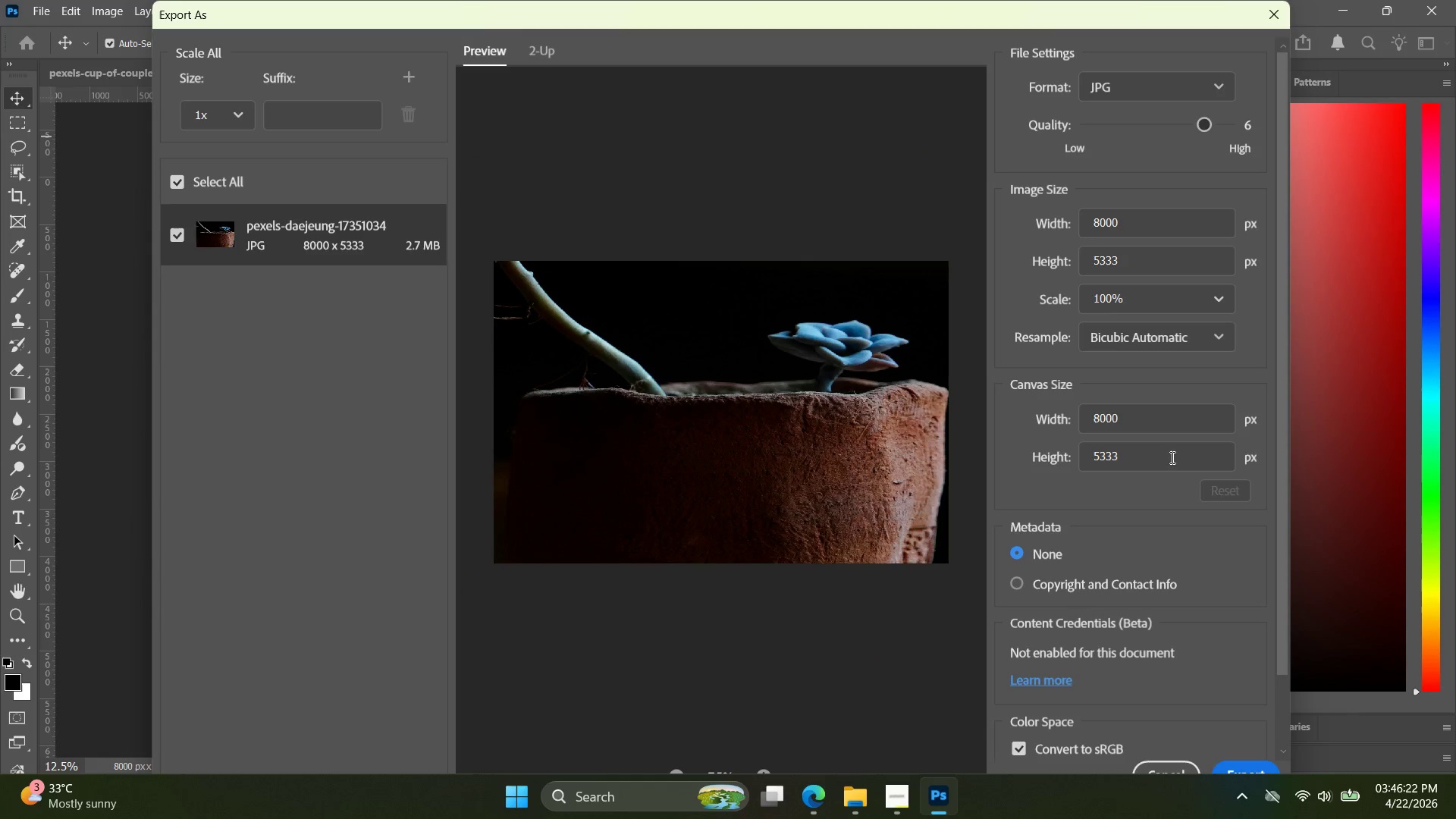 
left_click_drag(start_coordinate=[1167, 457], to_coordinate=[1070, 463])
 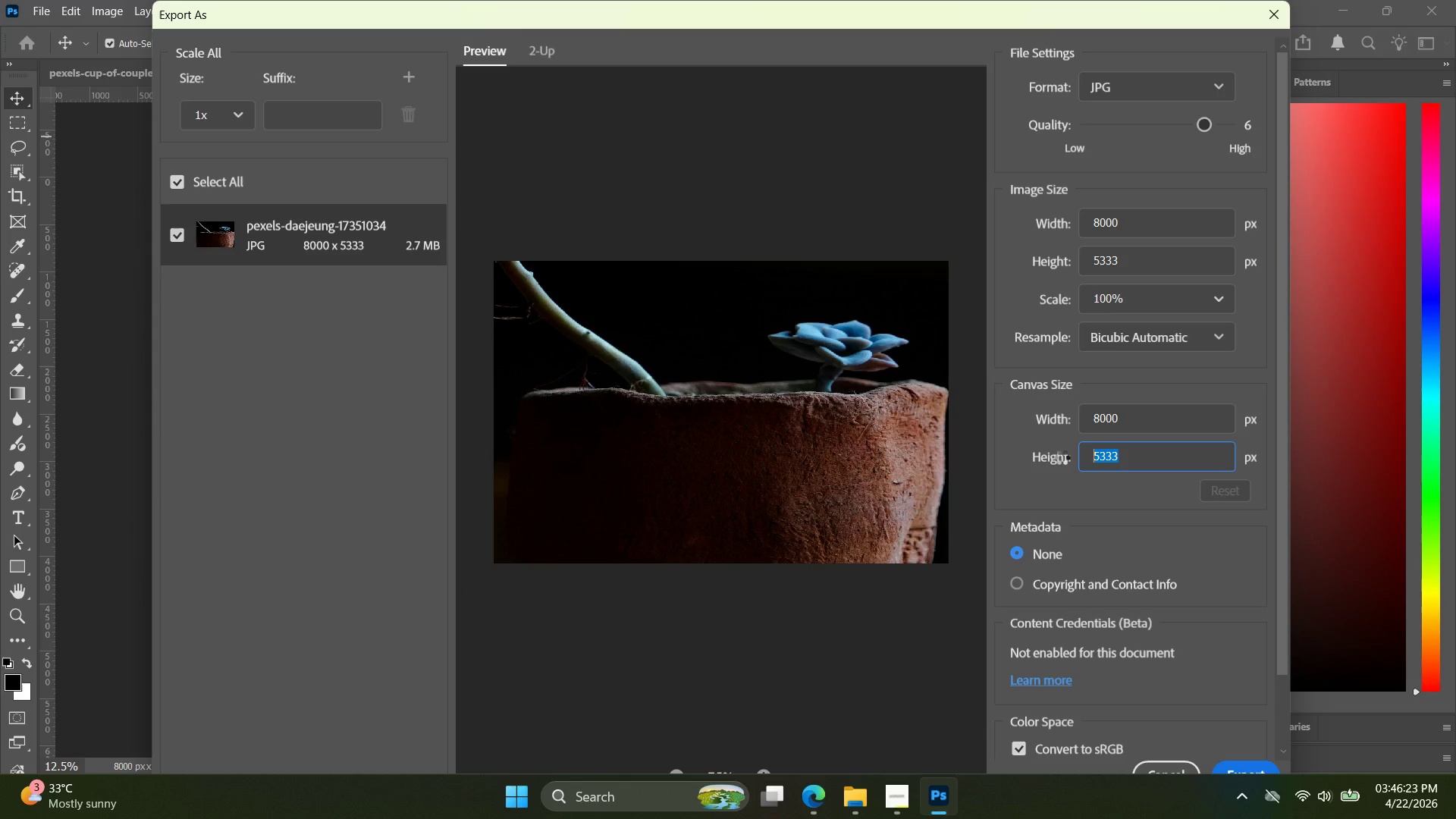 
type(2000)
 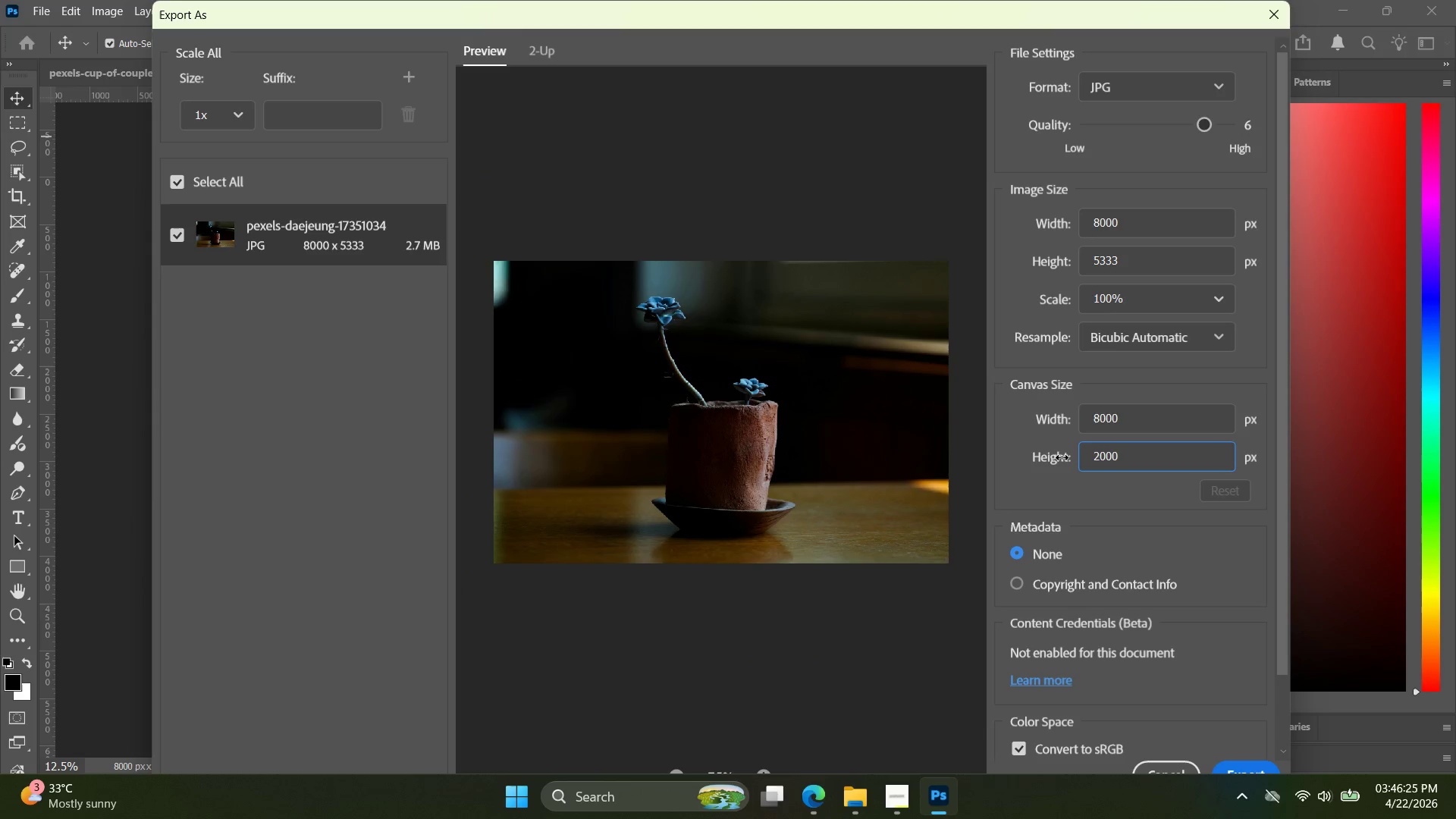 
key(Enter)
 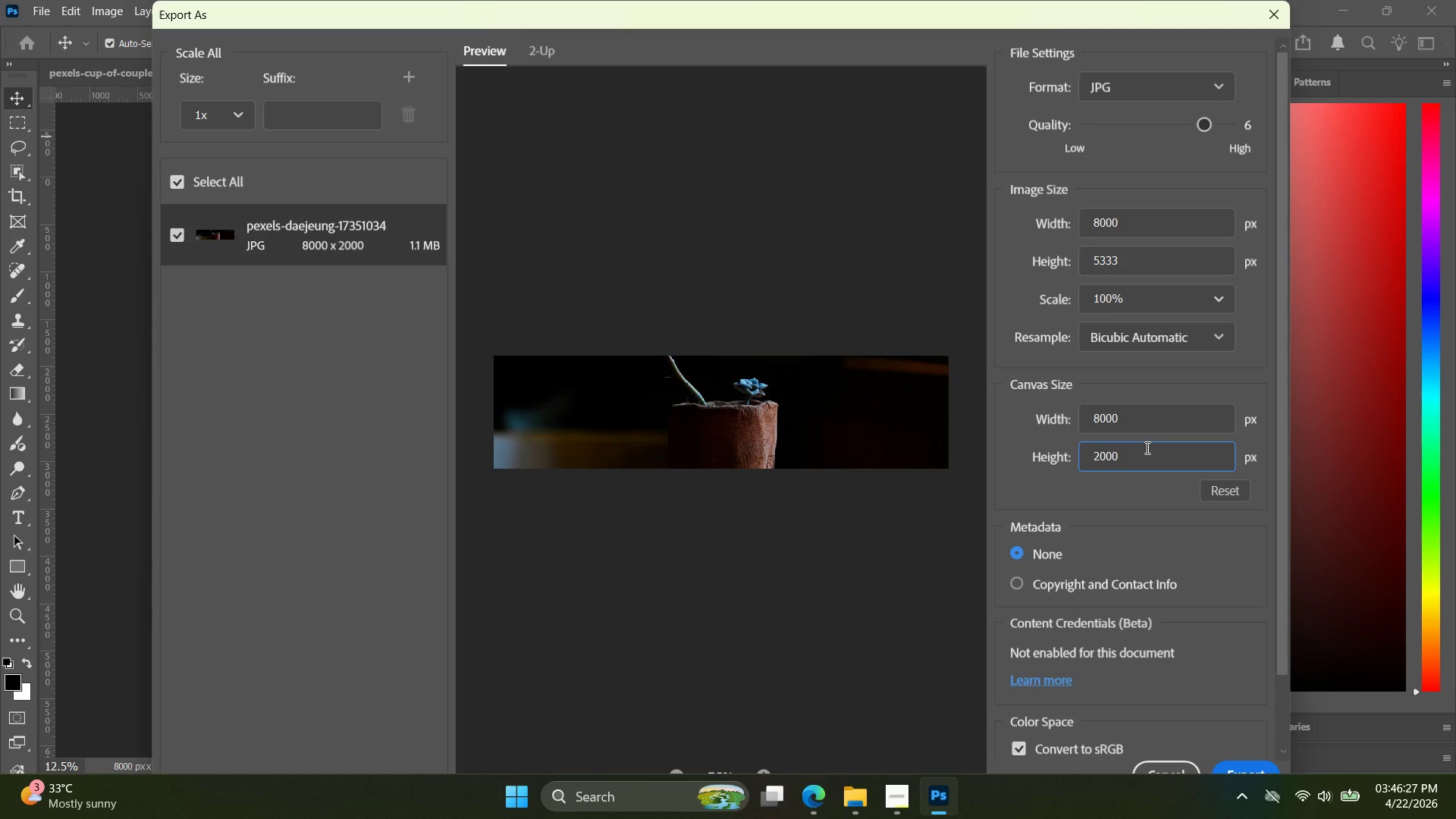 
left_click_drag(start_coordinate=[1159, 418], to_coordinate=[1069, 418])
 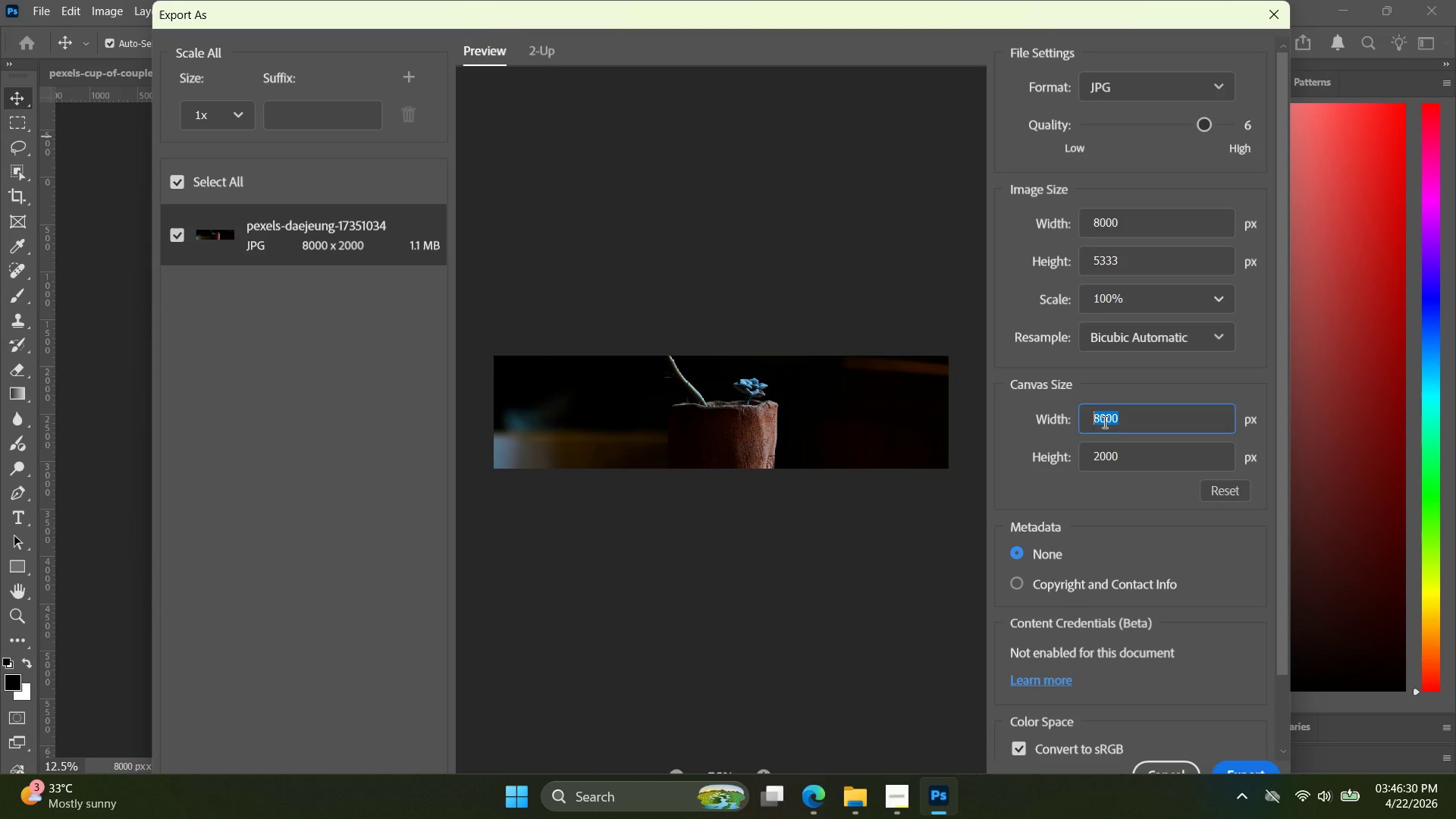 
key(Control+ControlLeft)
 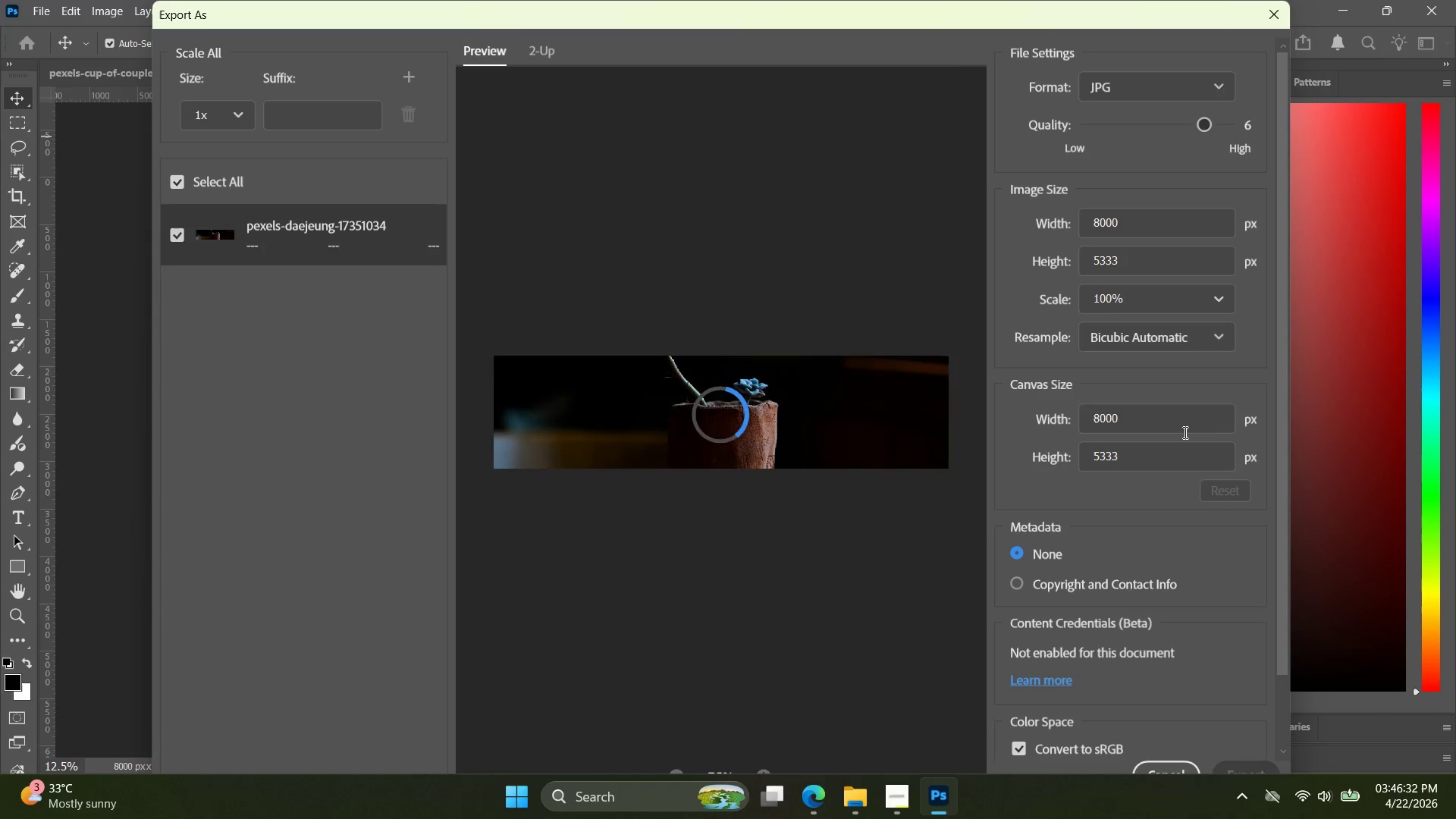 
left_click_drag(start_coordinate=[1182, 426], to_coordinate=[1070, 424])
 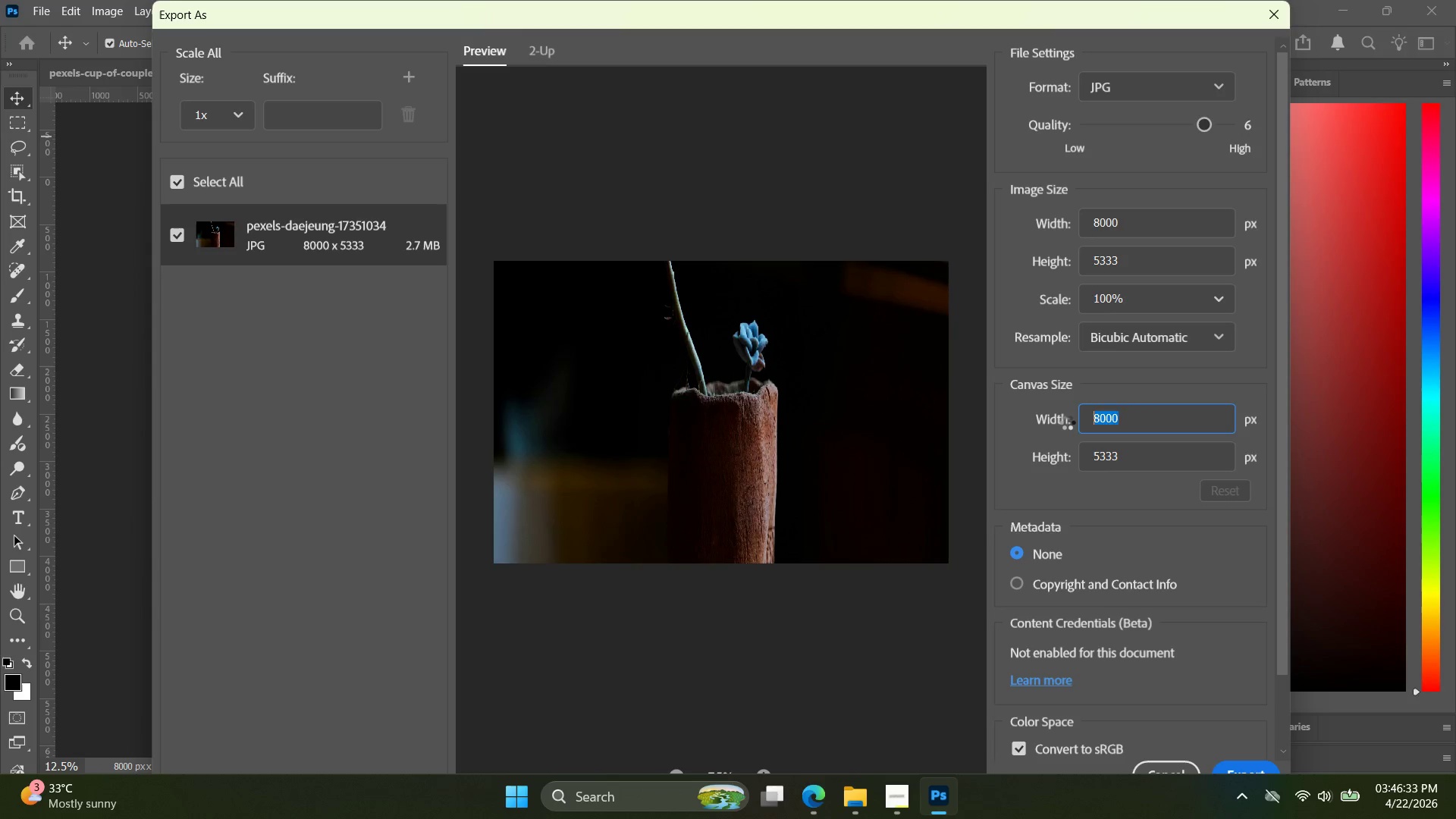 
type(2---)
key(Backspace)
key(Backspace)
key(Backspace)
type(000)
 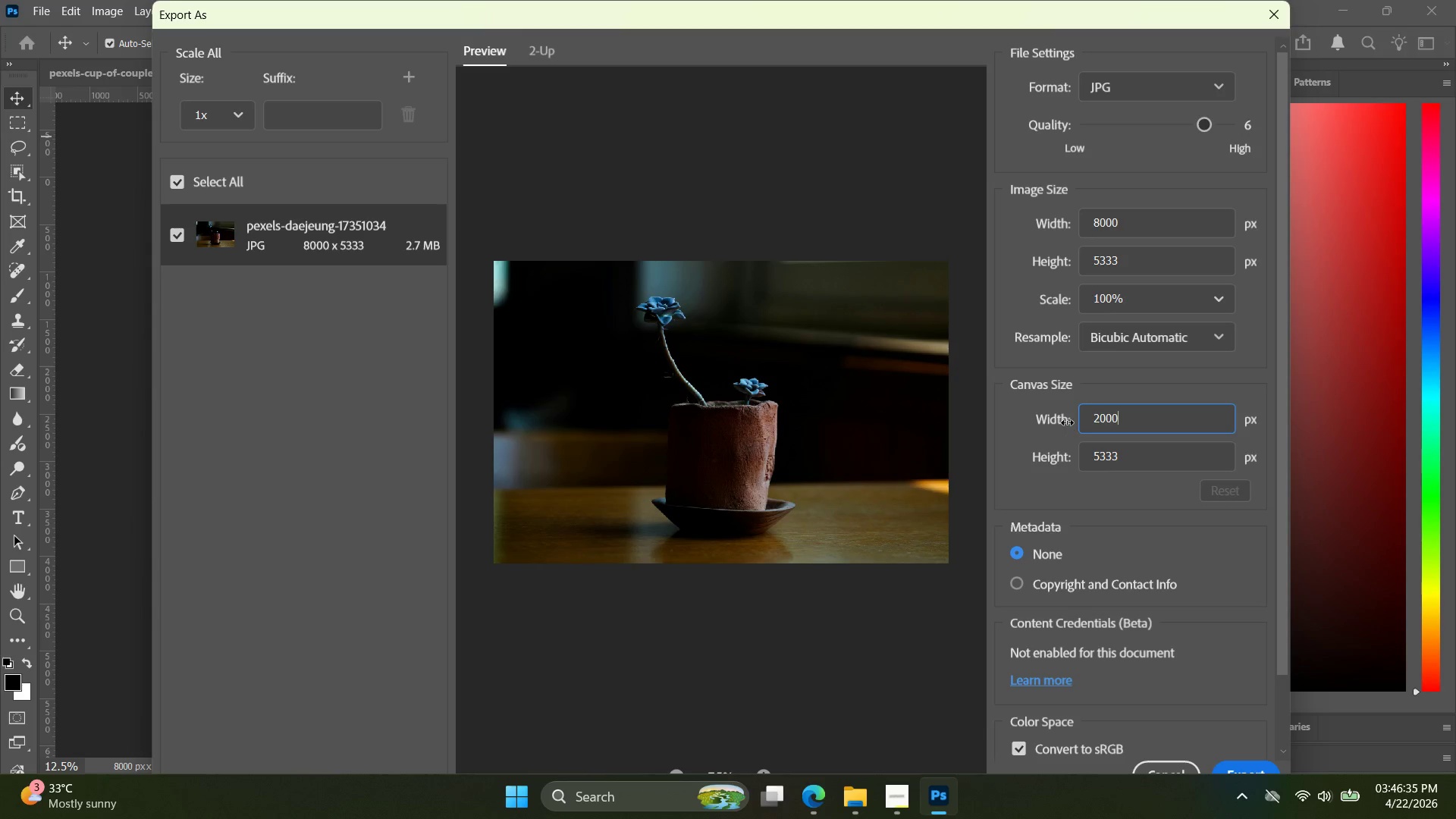 
key(Enter)
 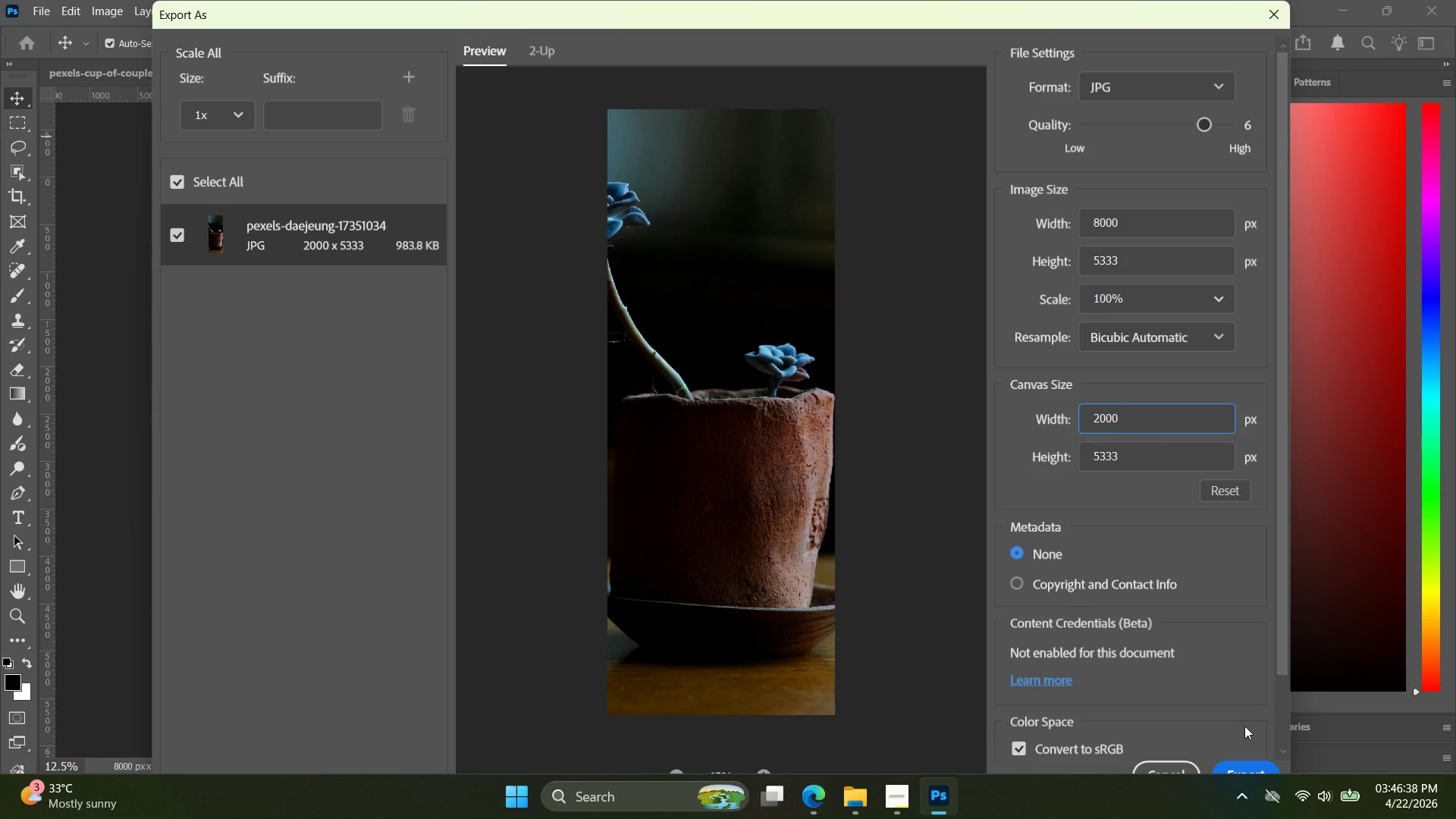 
left_click([1256, 766])
 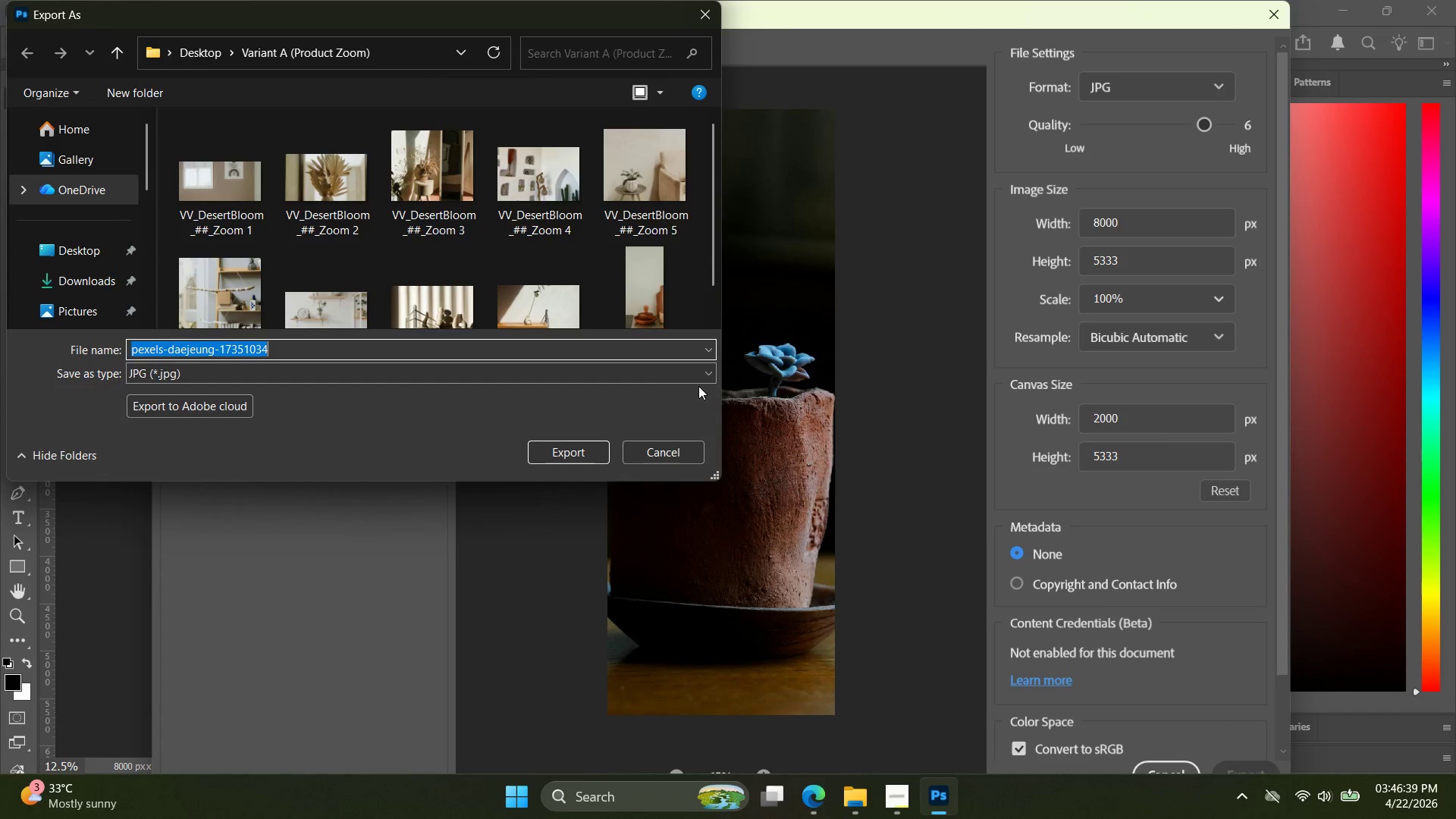 
key(Control+ControlLeft)
 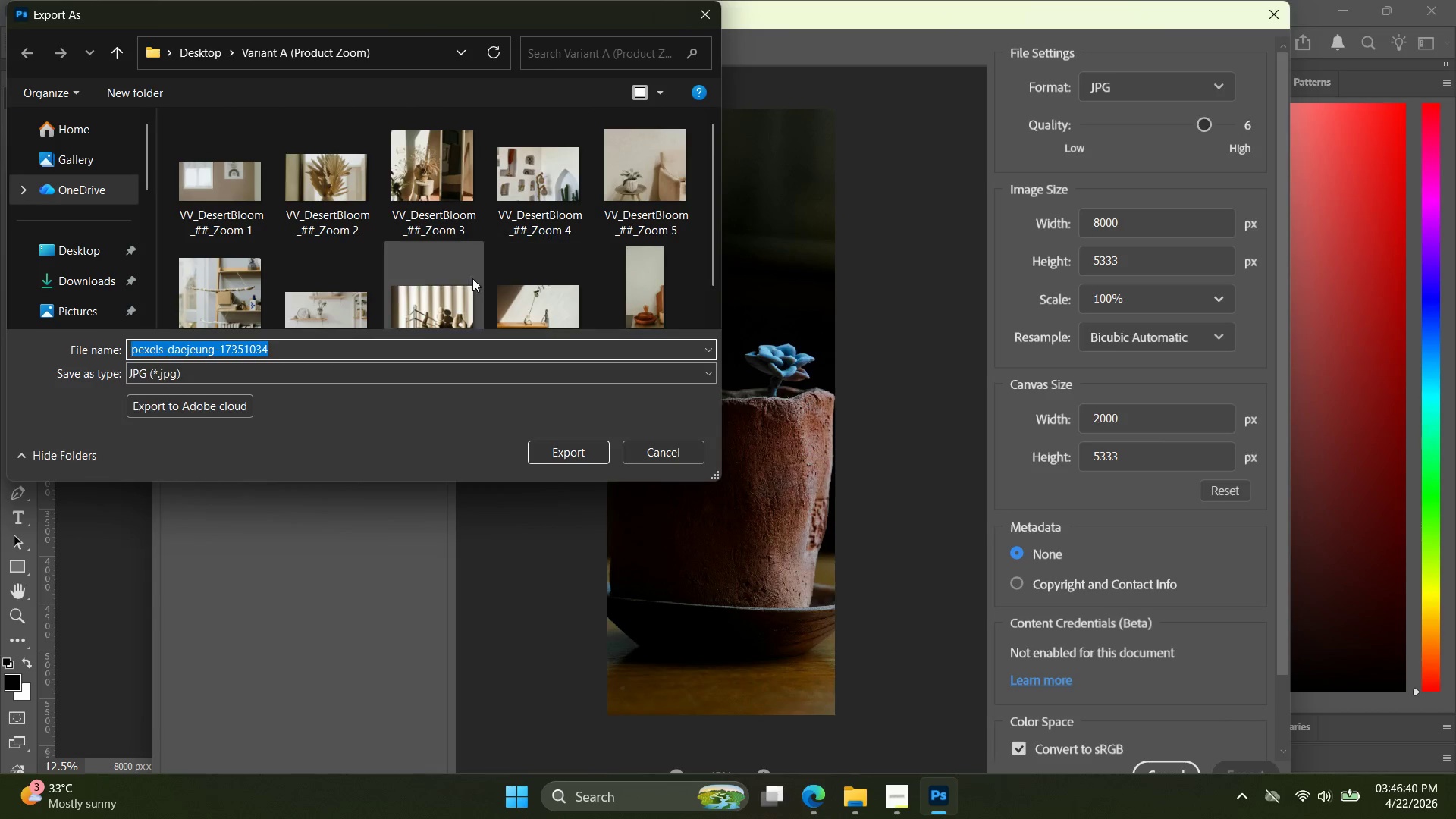 
key(Control+V)
 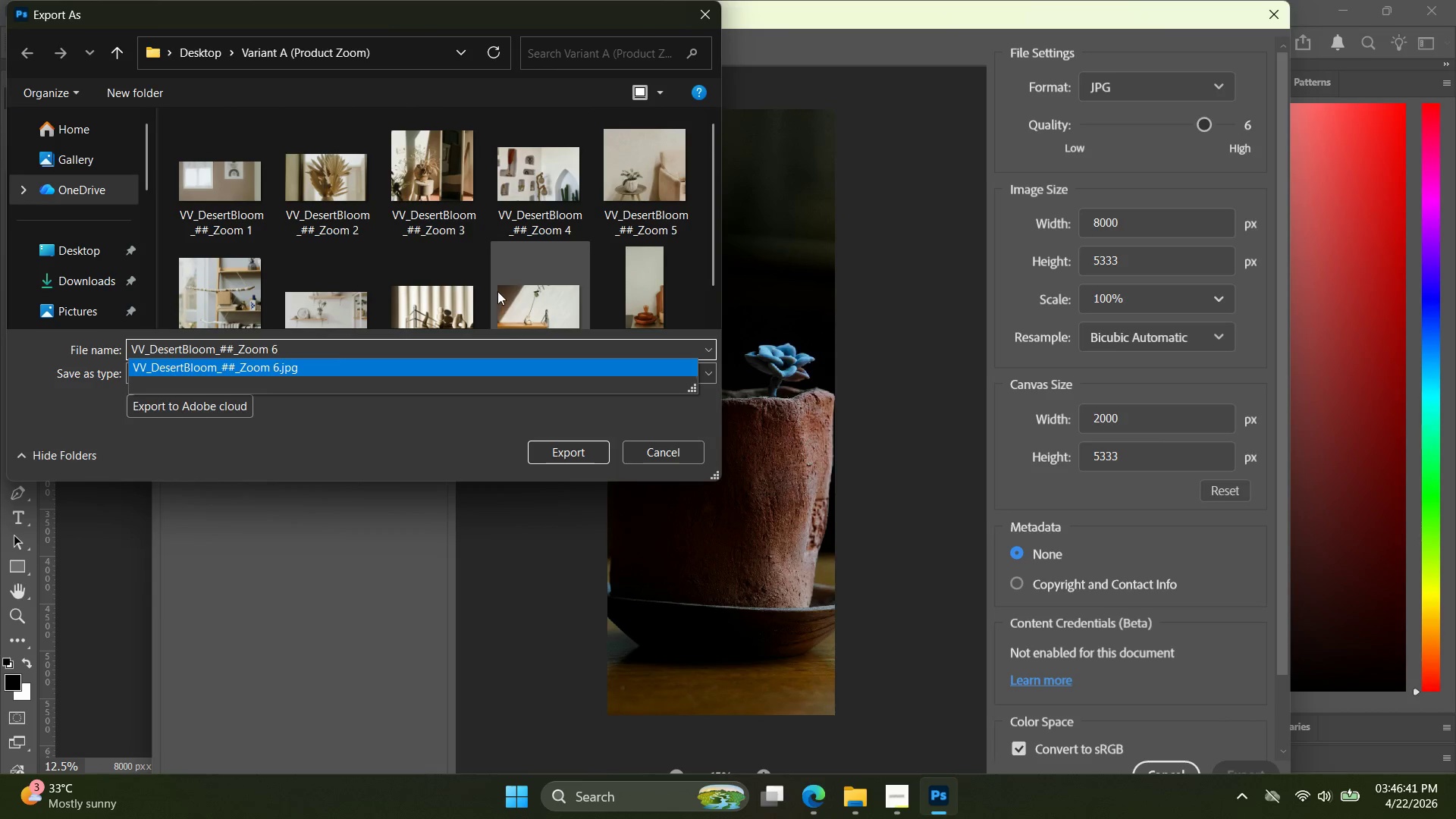 
scroll: coordinate [615, 333], scroll_direction: down, amount: 20.0
 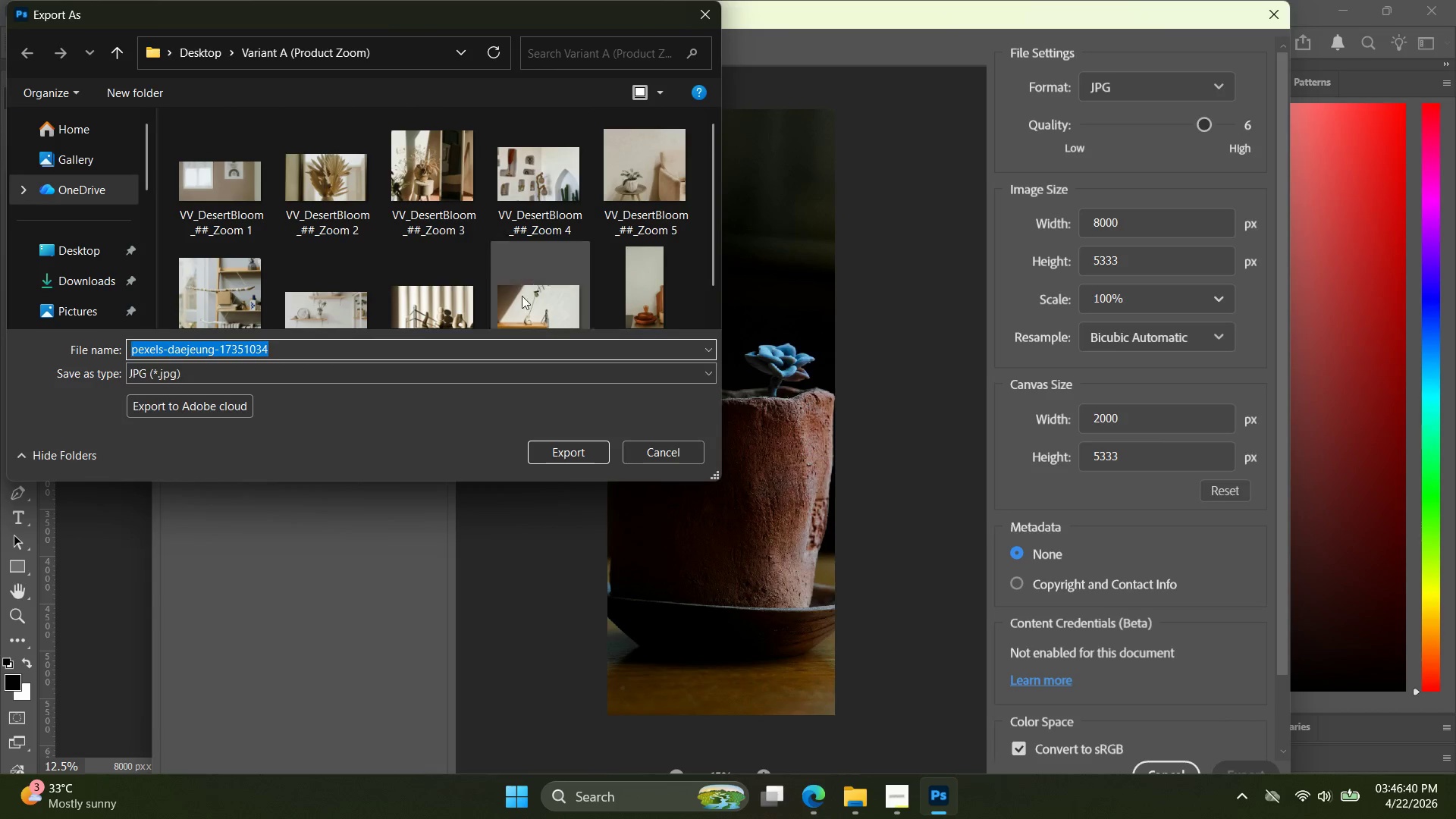 
key(Backspace)
 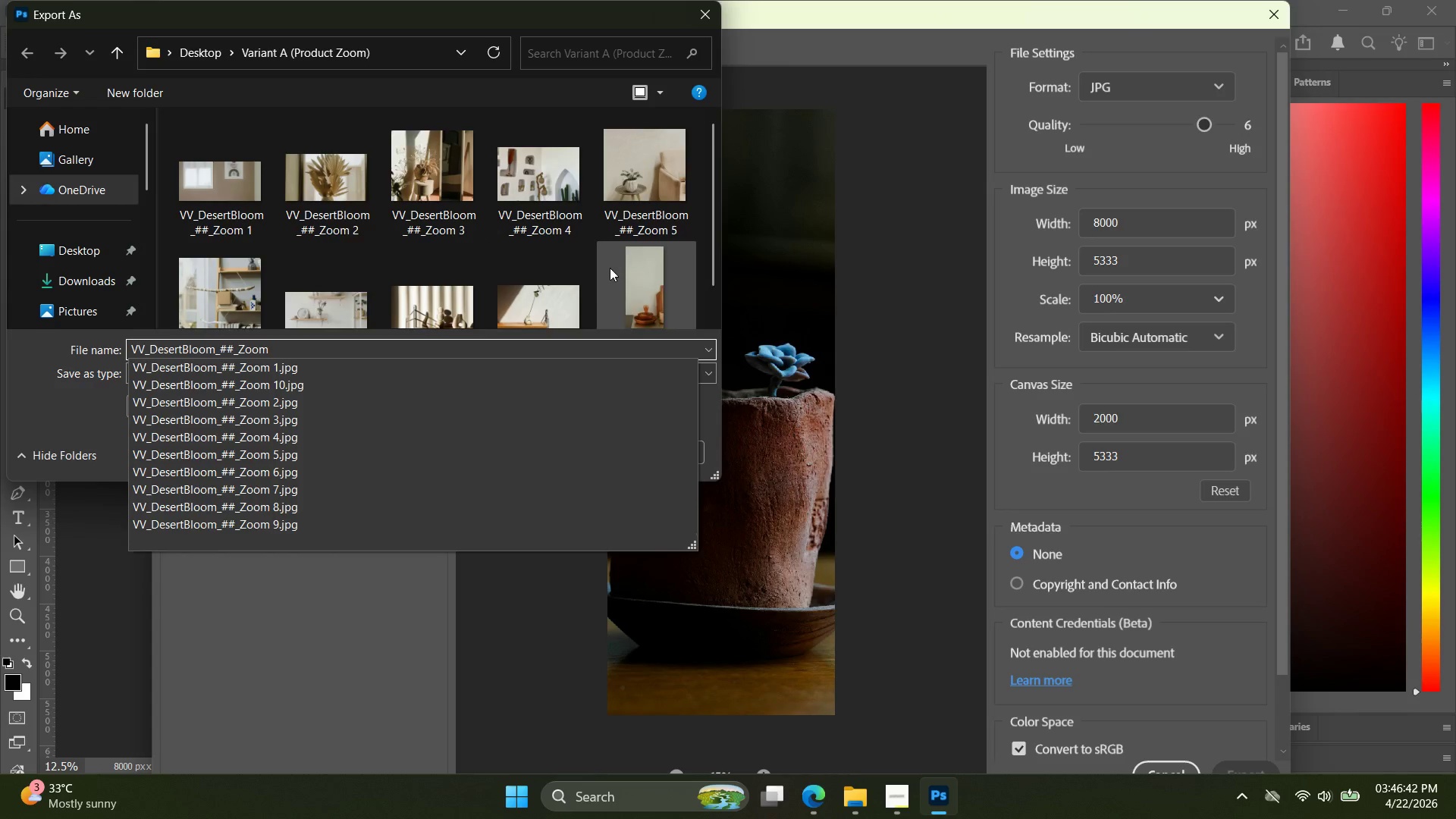 
scroll: coordinate [620, 275], scroll_direction: down, amount: 5.0
 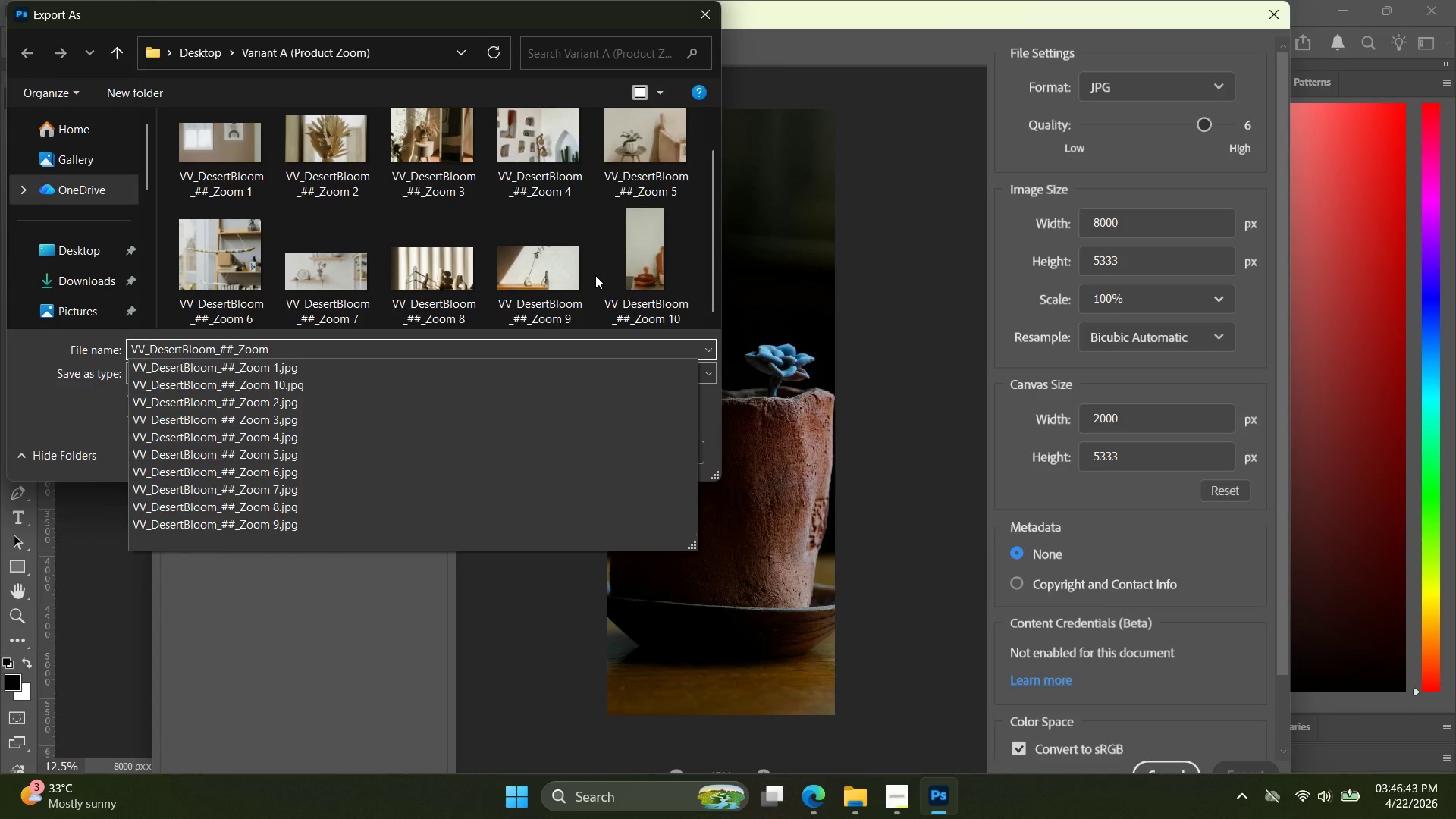 
type(11)
 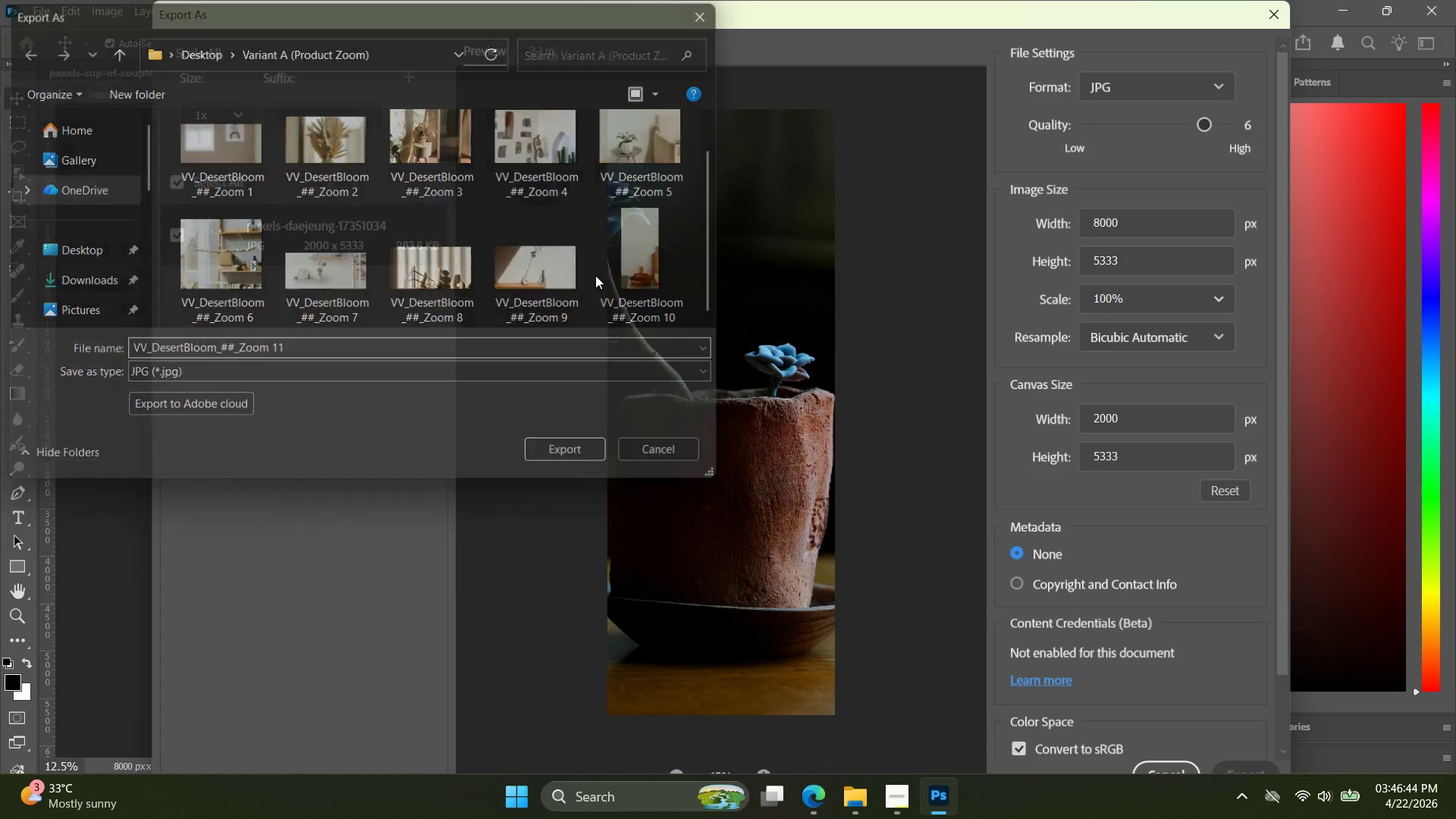 
key(Enter)